 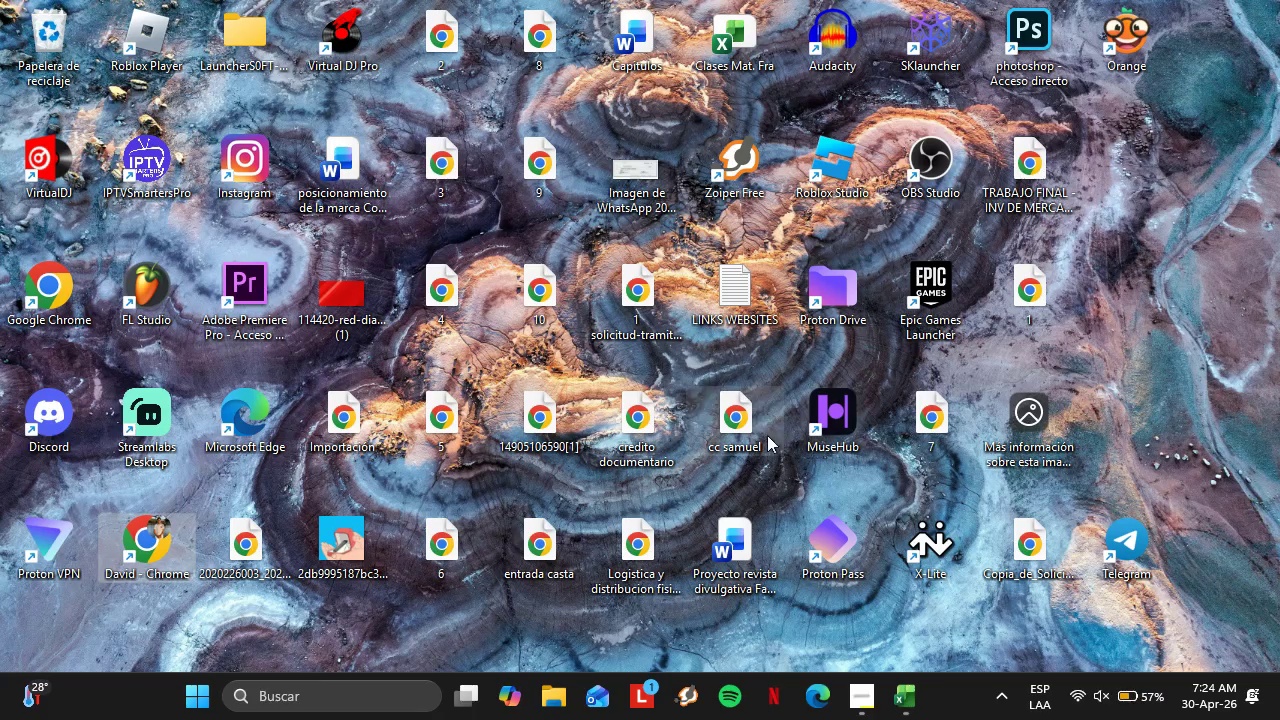 
double_click([156, 539])
 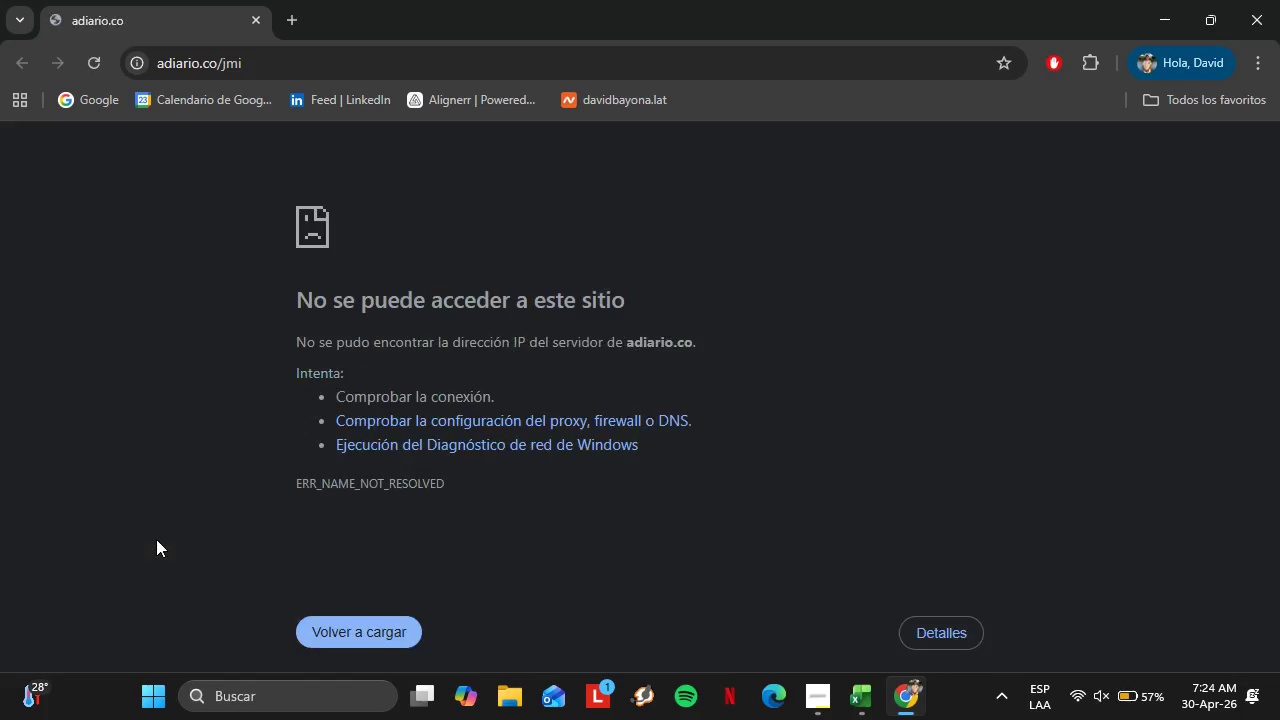 
wait(5.91)
 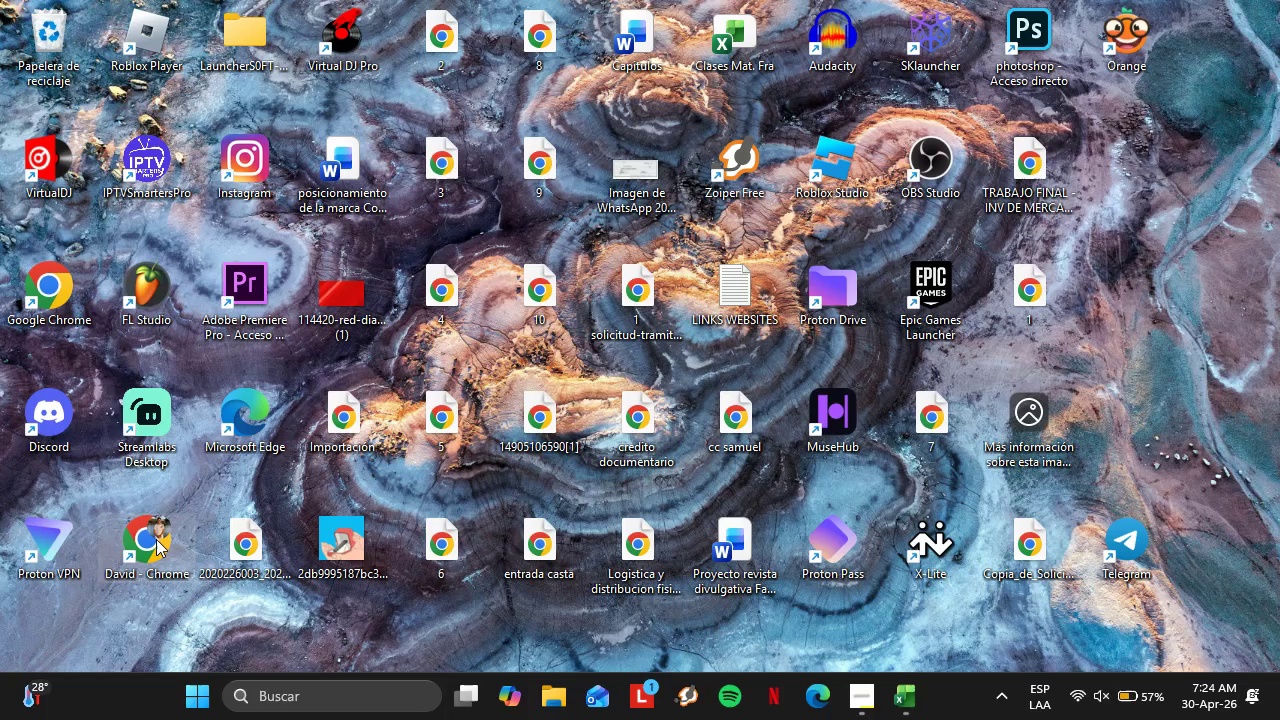 
left_click([329, 640])
 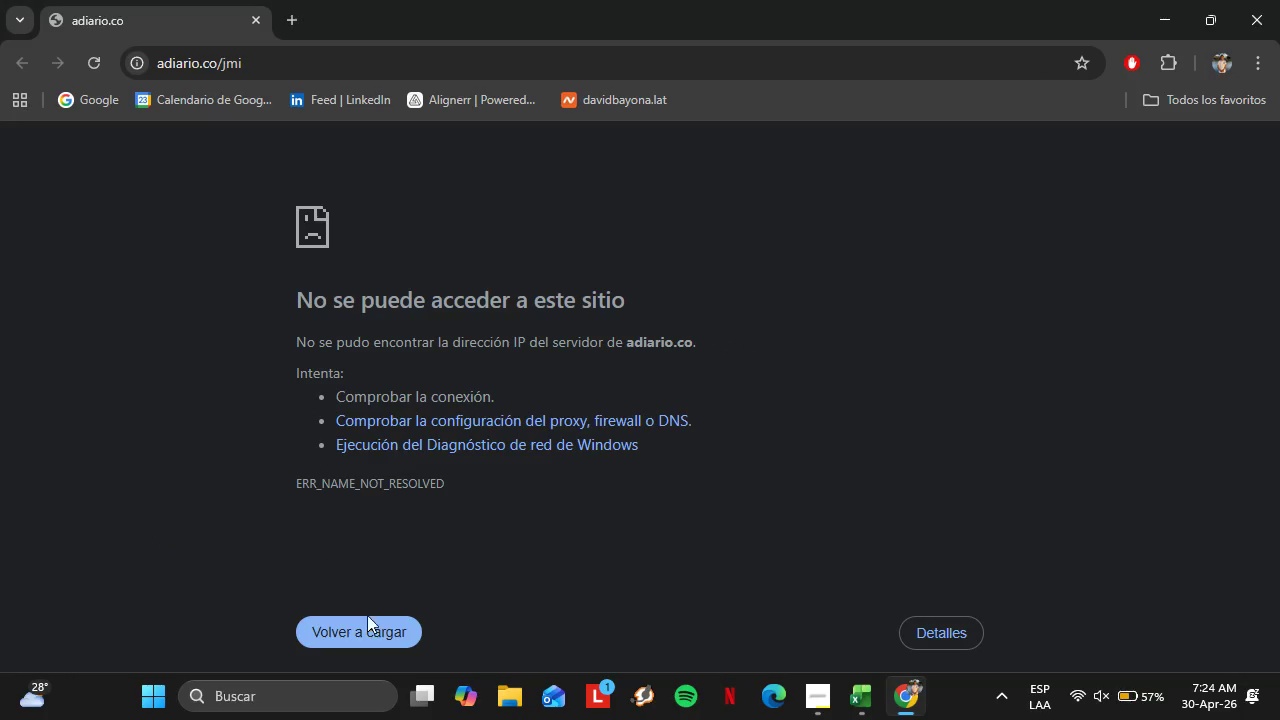 
left_click([379, 630])
 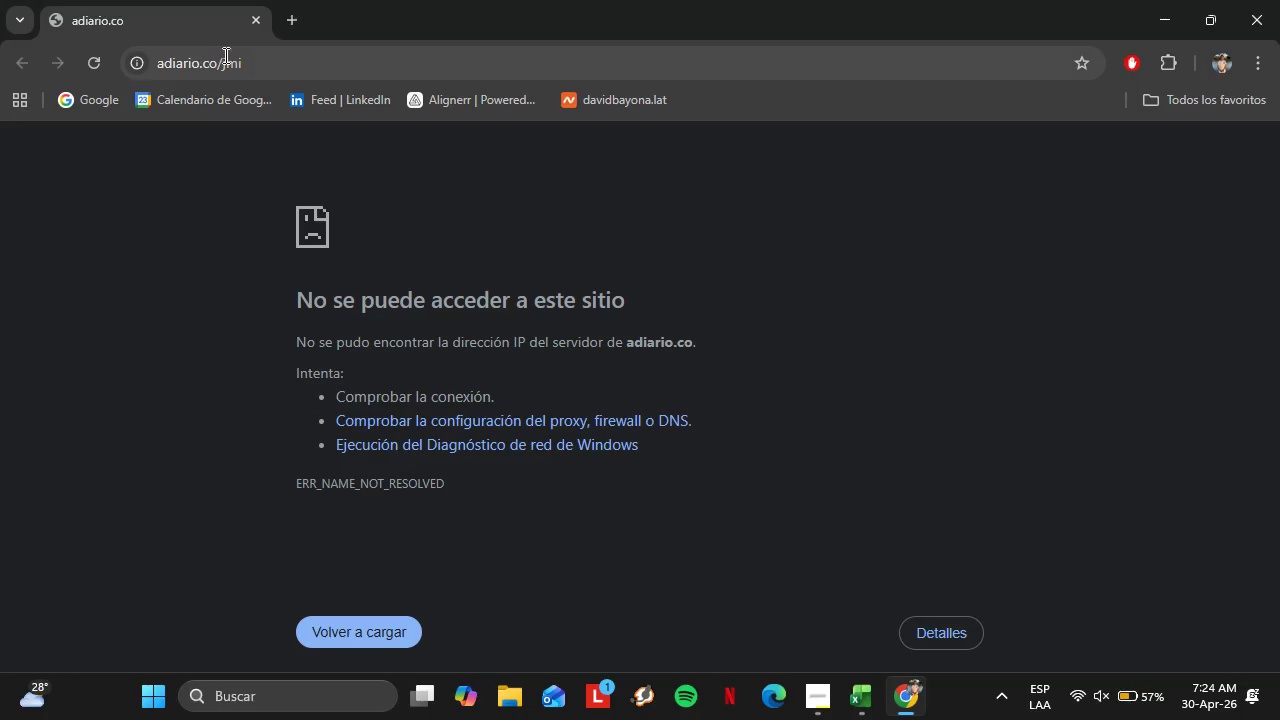 
left_click([227, 57])
 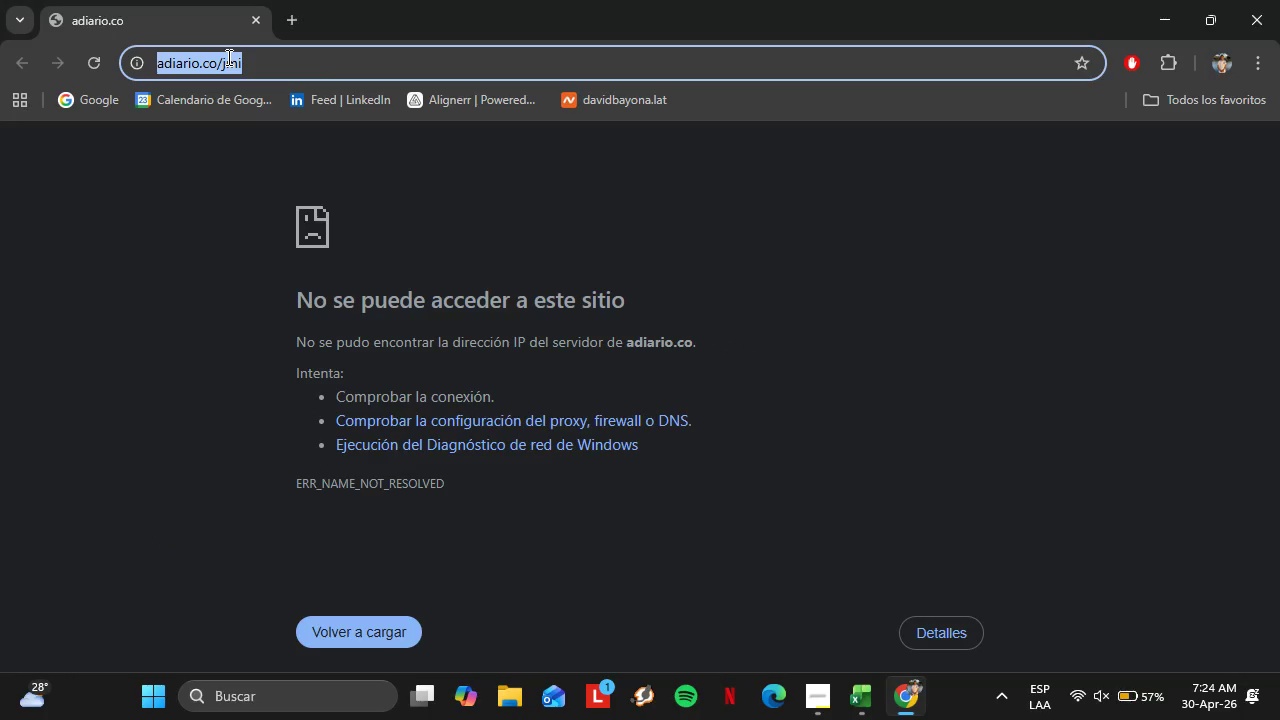 
type(hunter)
 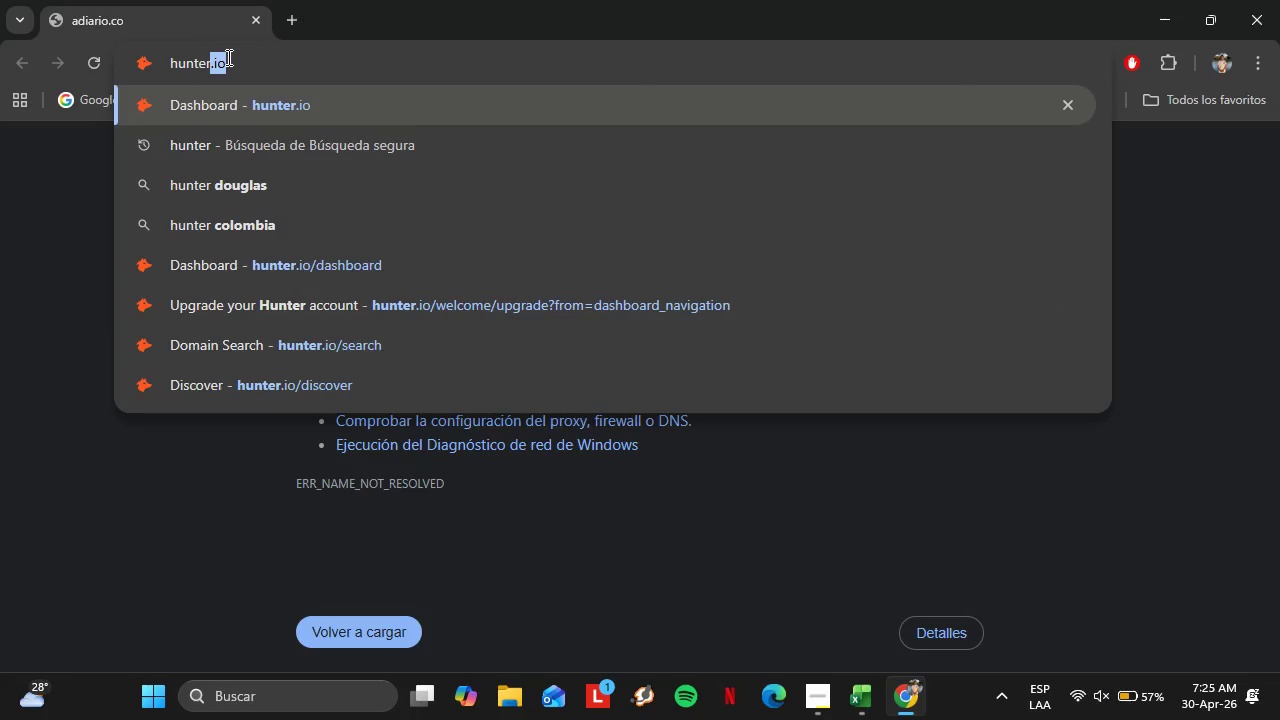 
key(ArrowRight)
 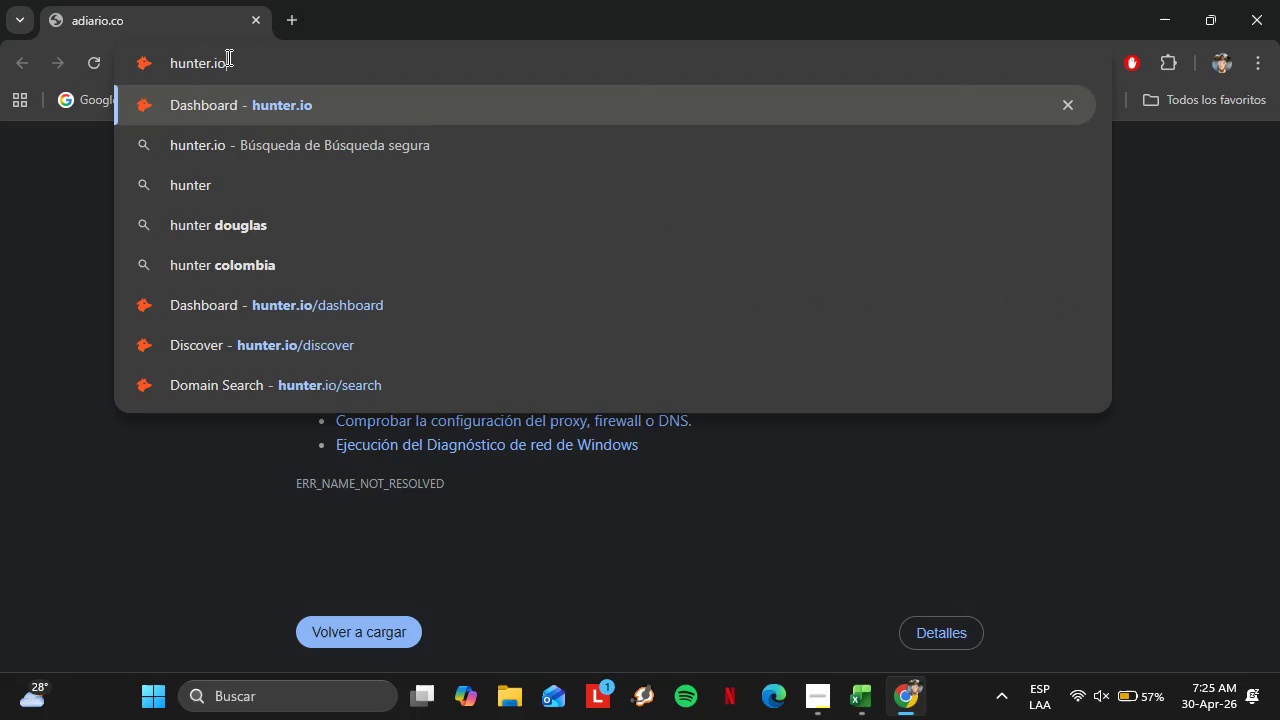 
key(Enter)
 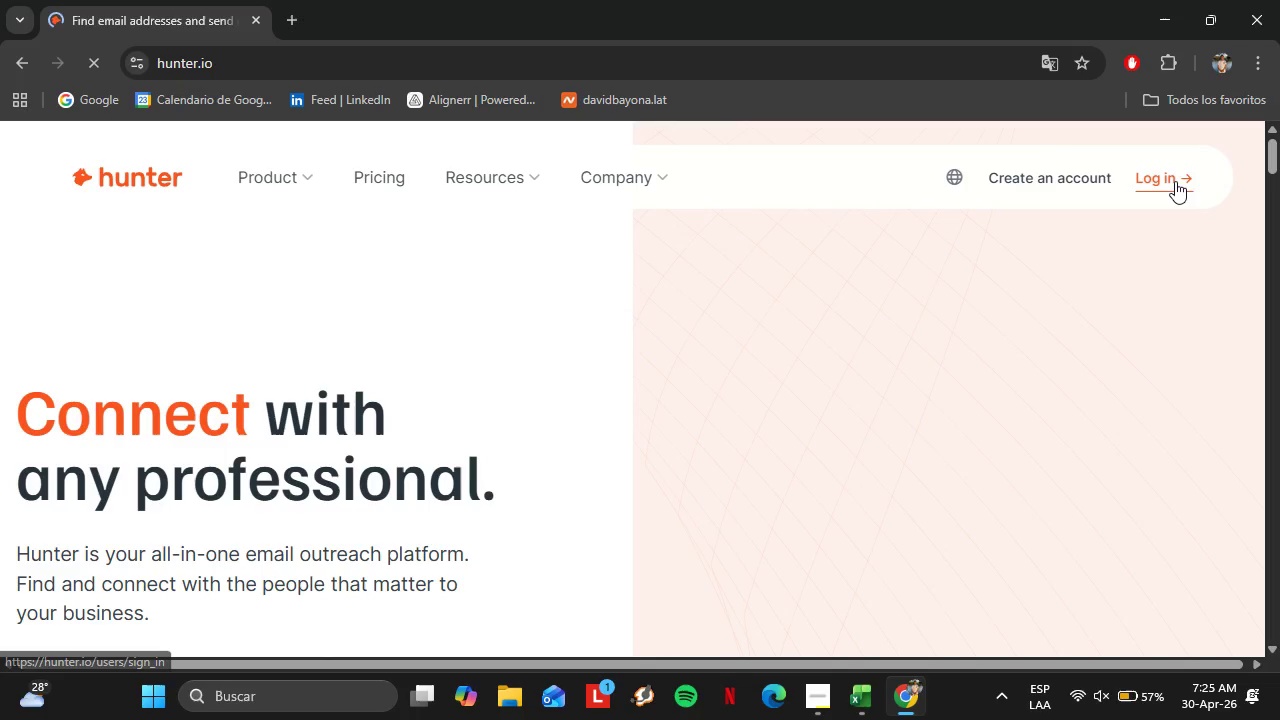 
left_click([1175, 181])
 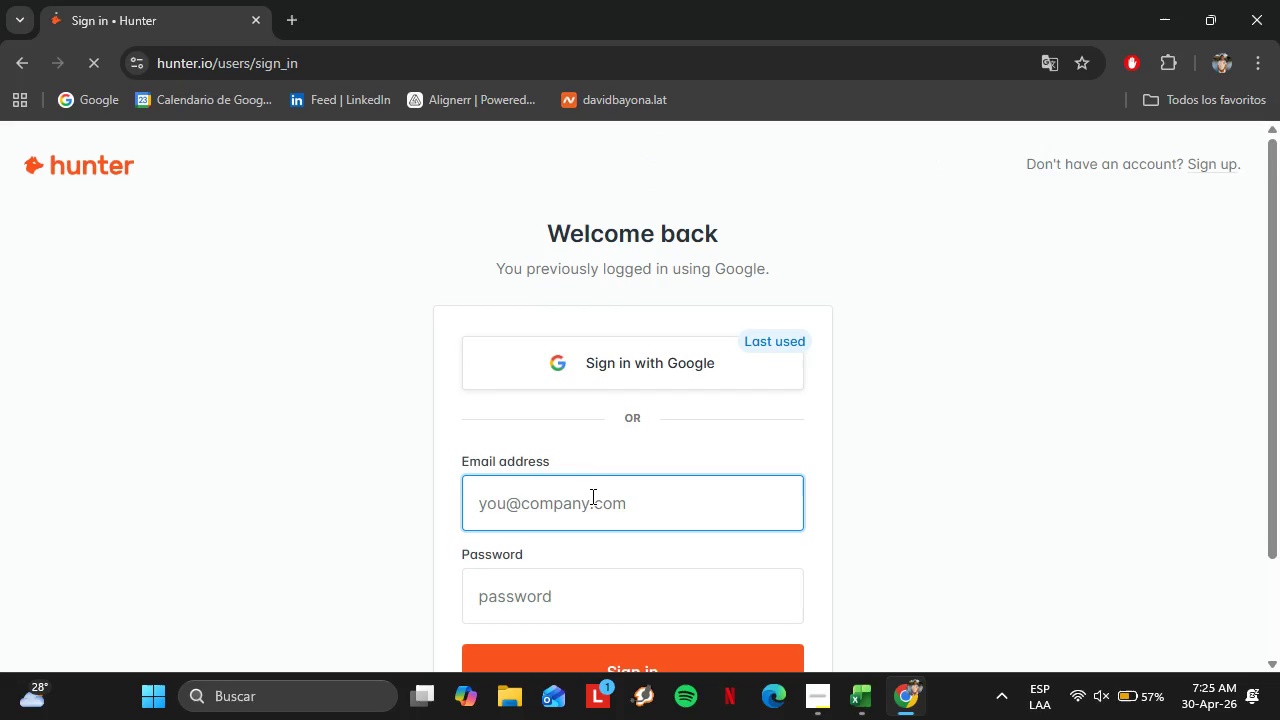 
left_click([639, 371])
 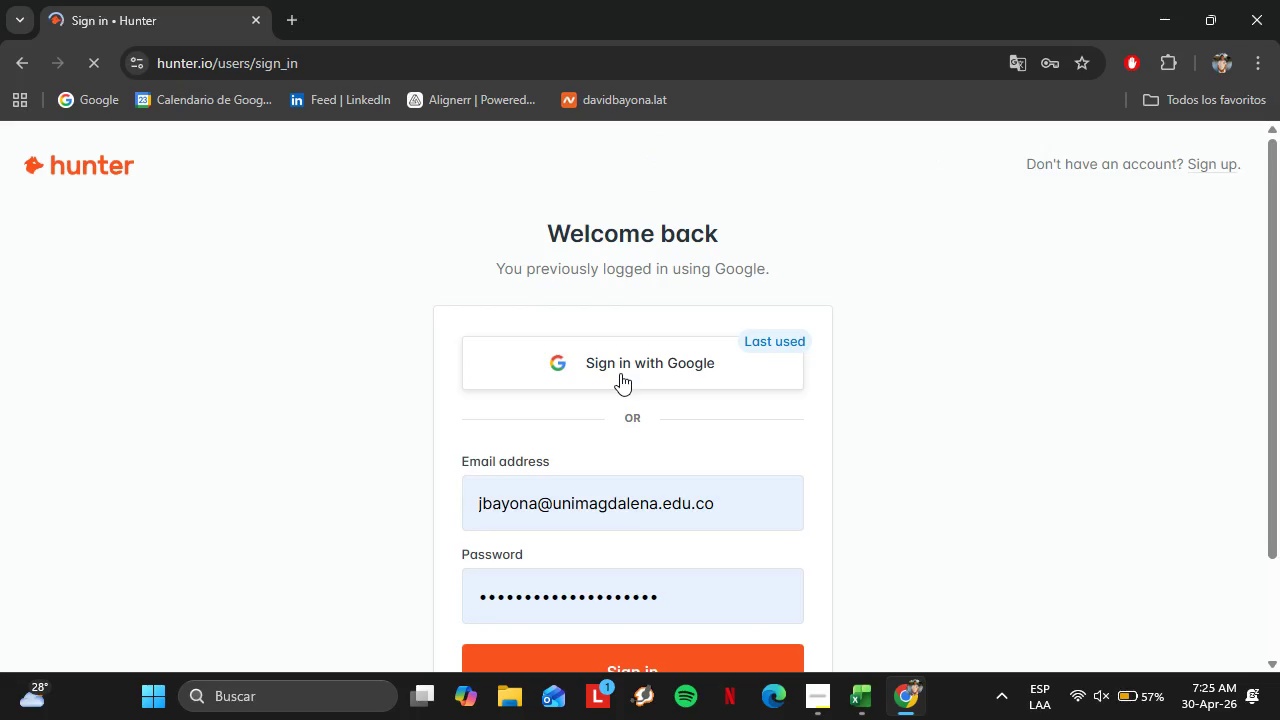 
left_click([620, 371])
 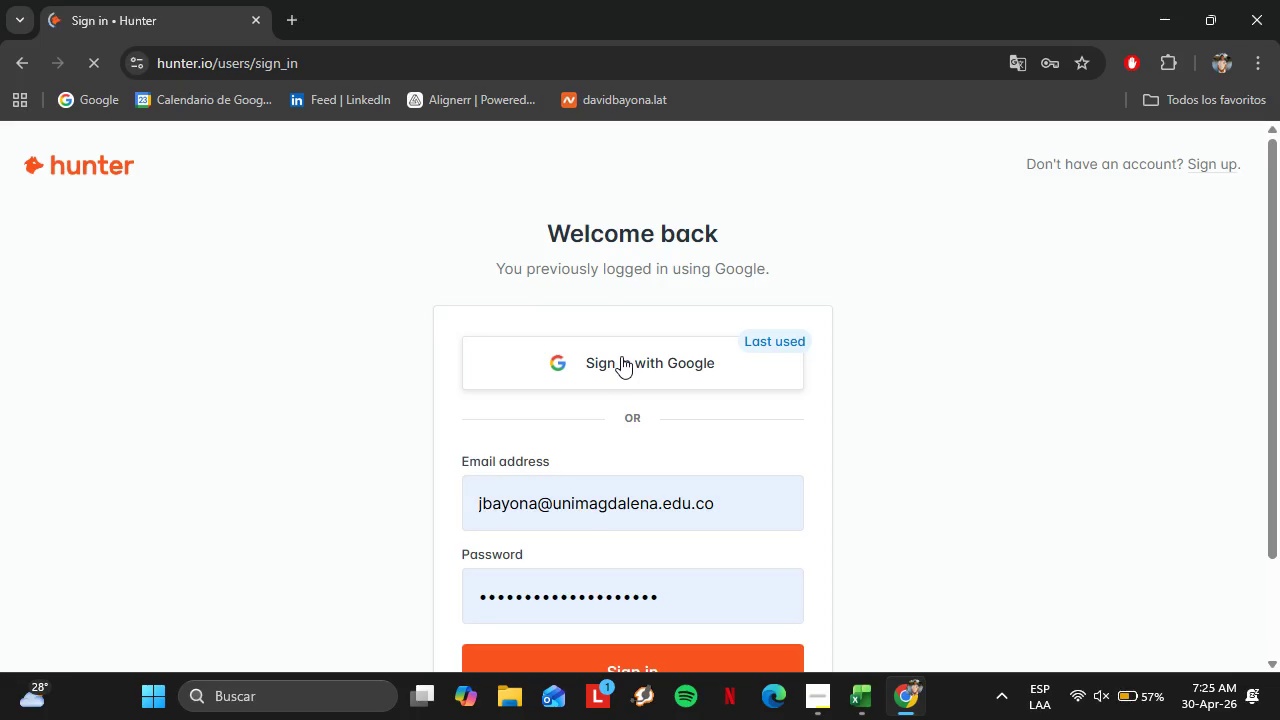 
left_click([628, 366])
 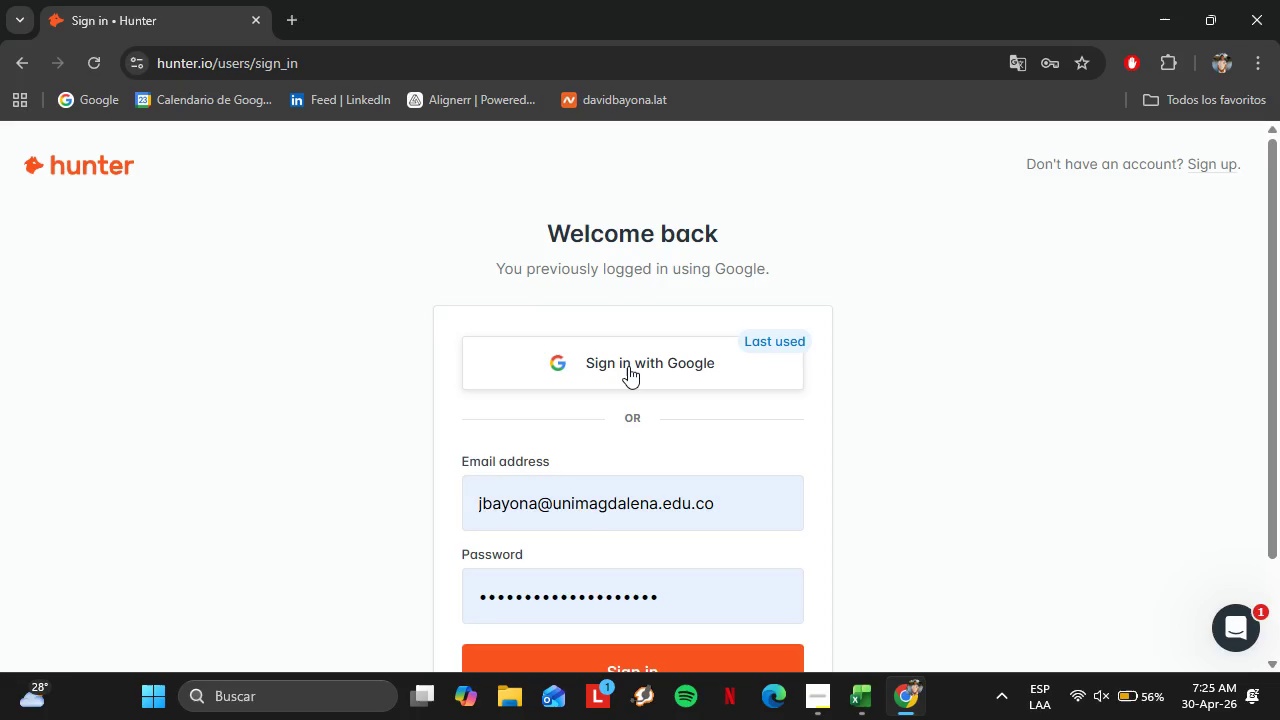 
wait(27.14)
 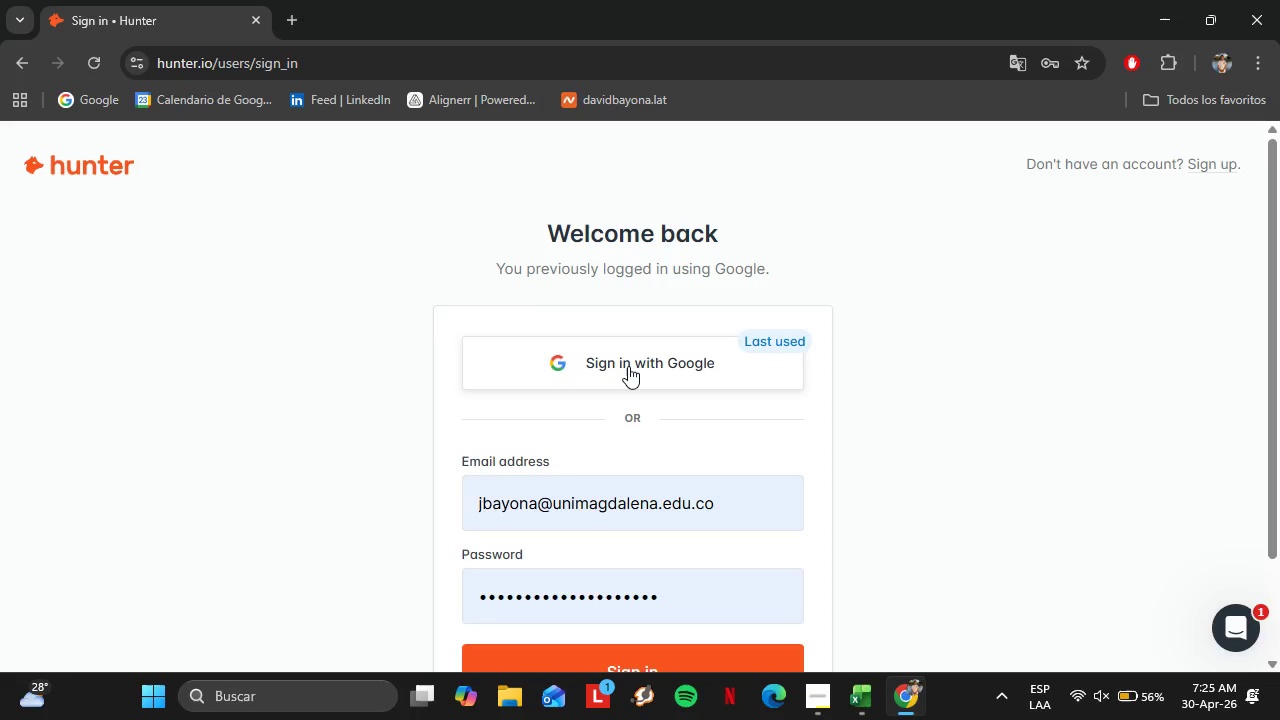 
left_click([749, 352])
 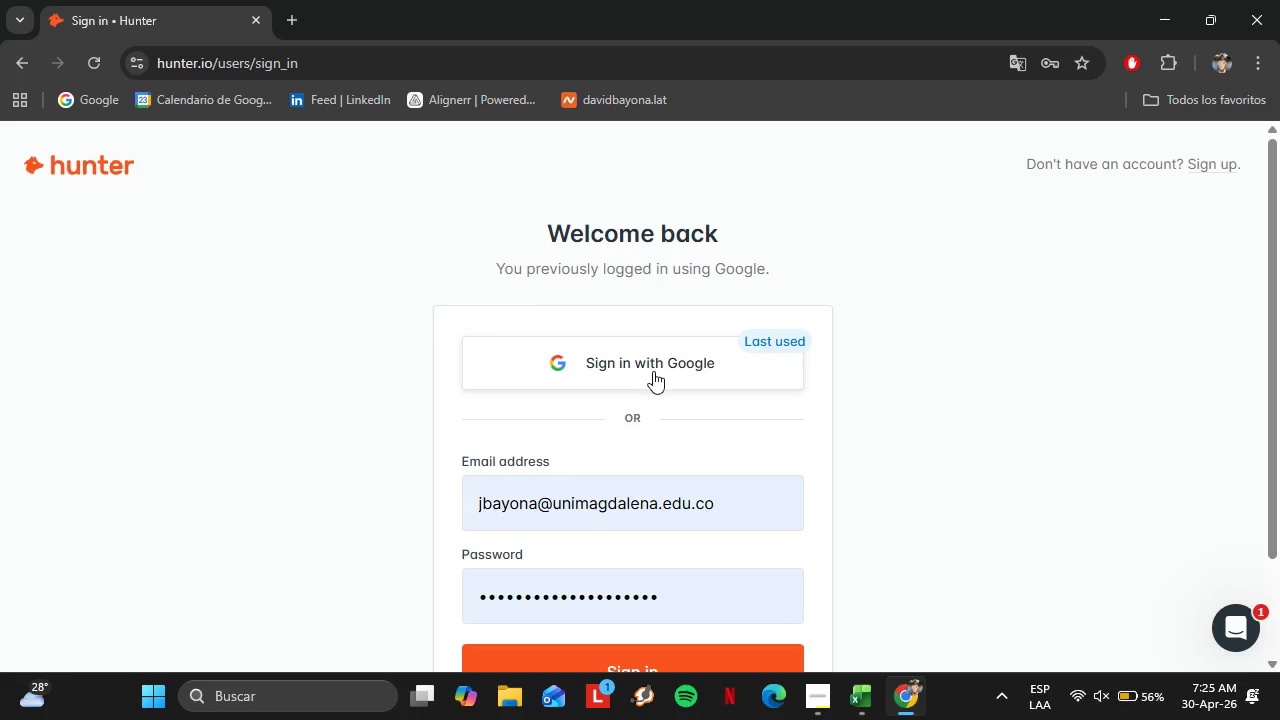 
double_click([653, 371])
 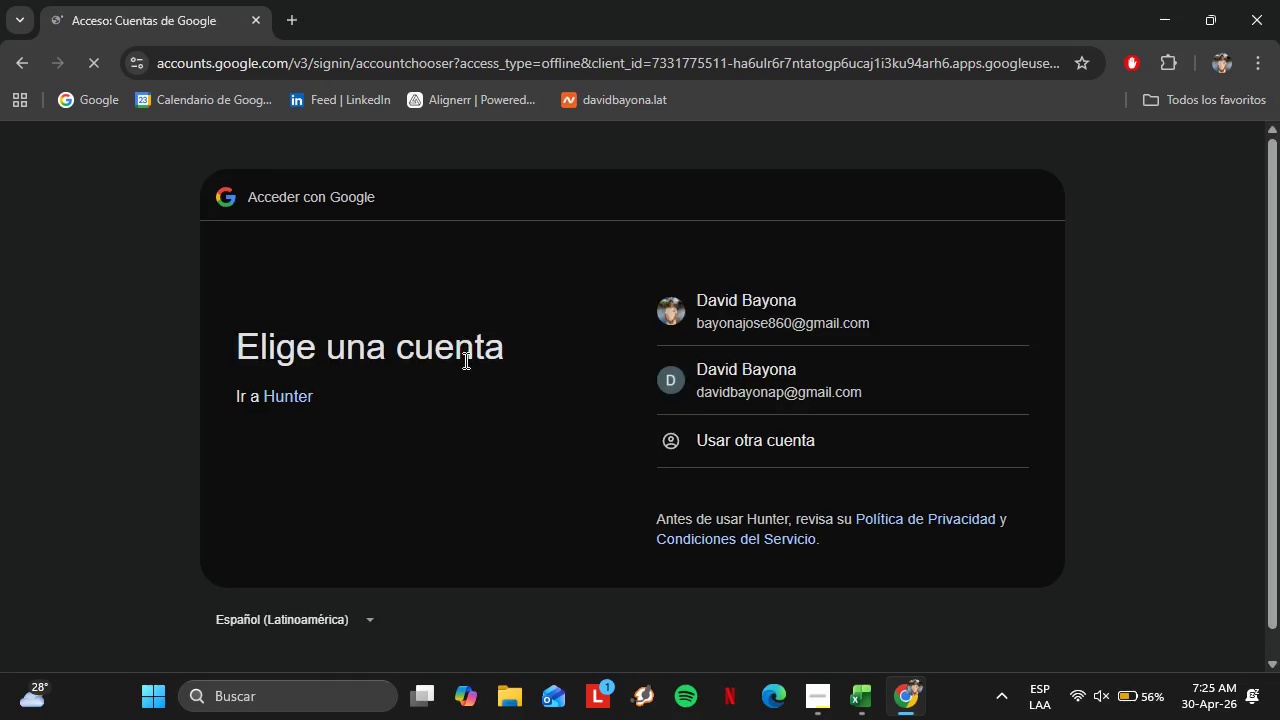 
left_click([722, 369])
 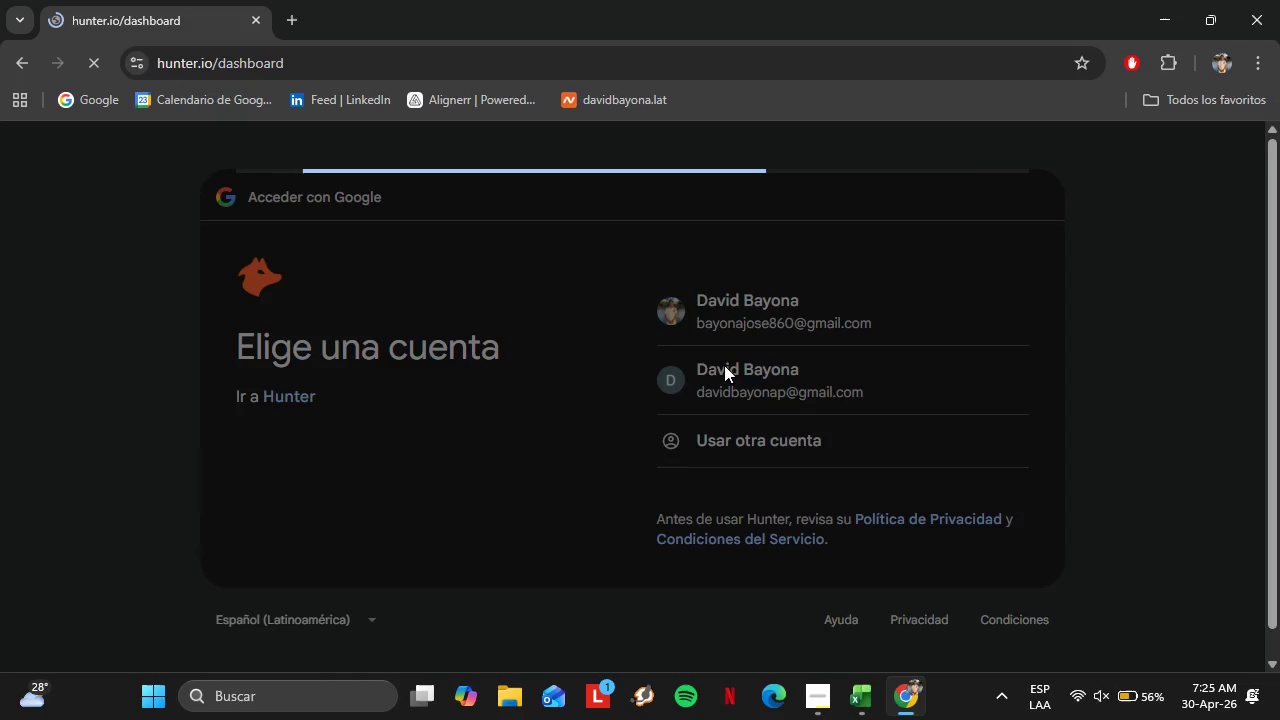 
wait(7.72)
 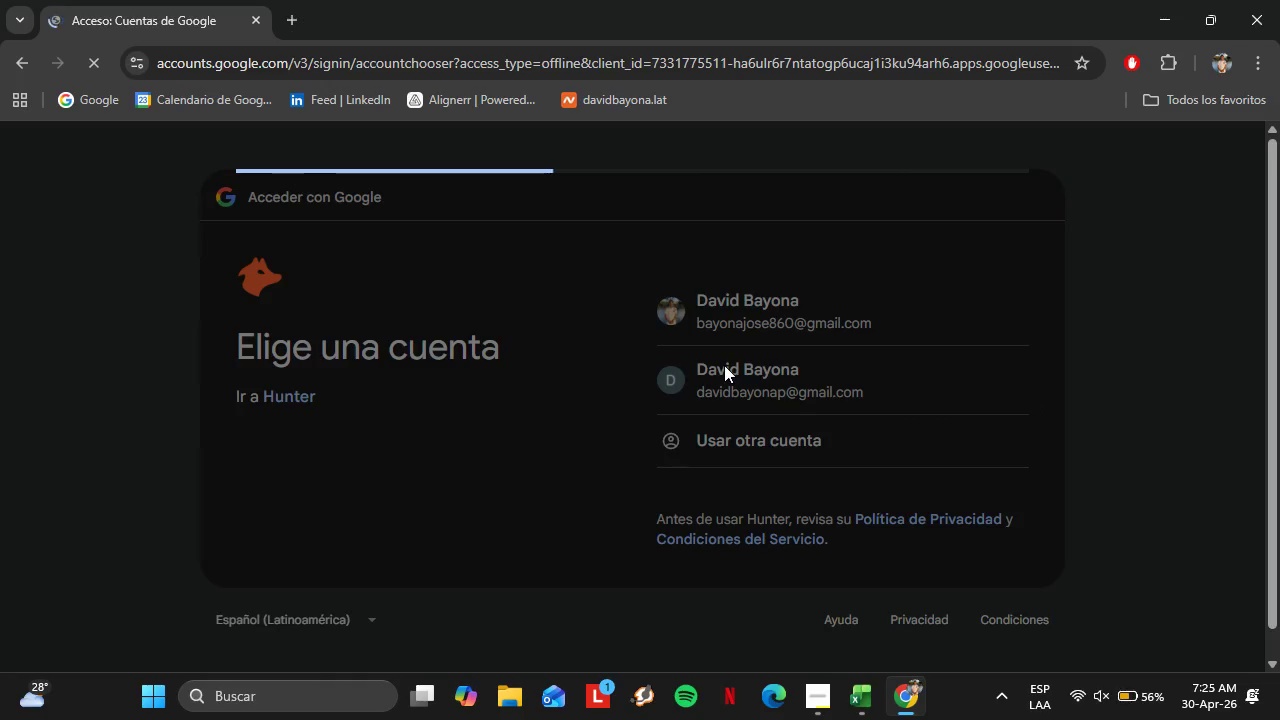 
scroll: coordinate [140, 483], scroll_direction: down, amount: 5.0
 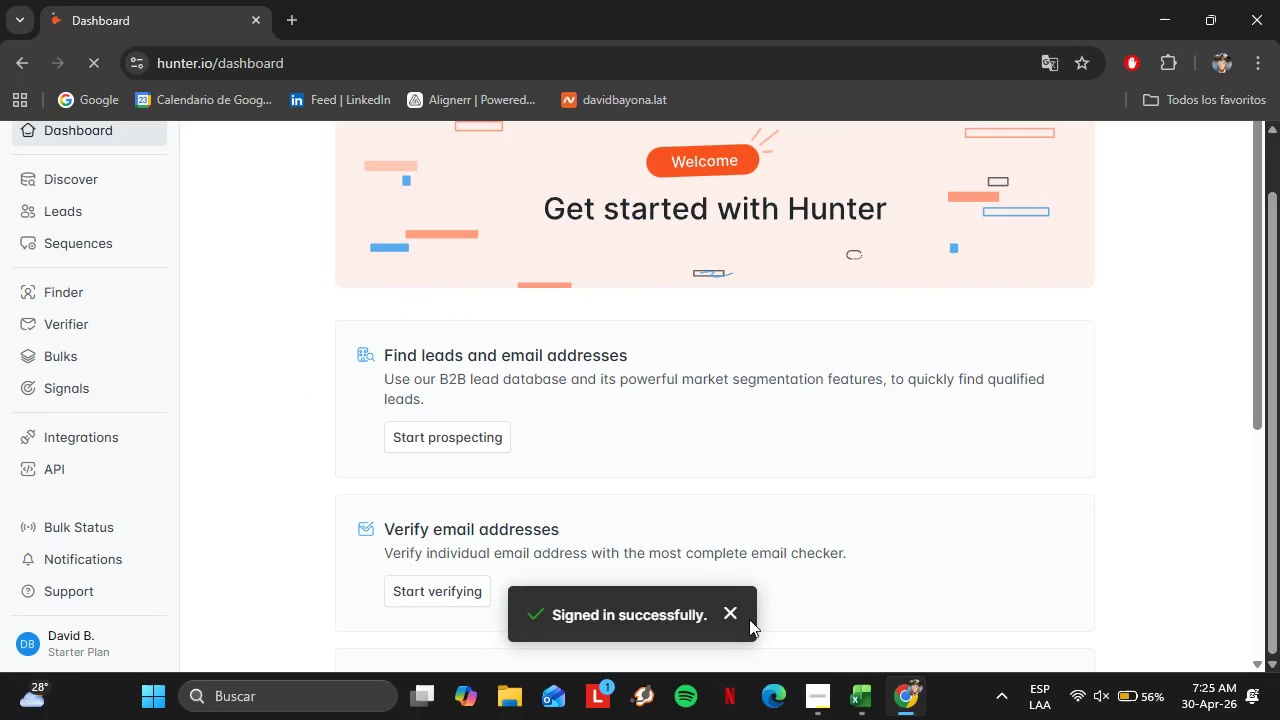 
left_click([737, 619])
 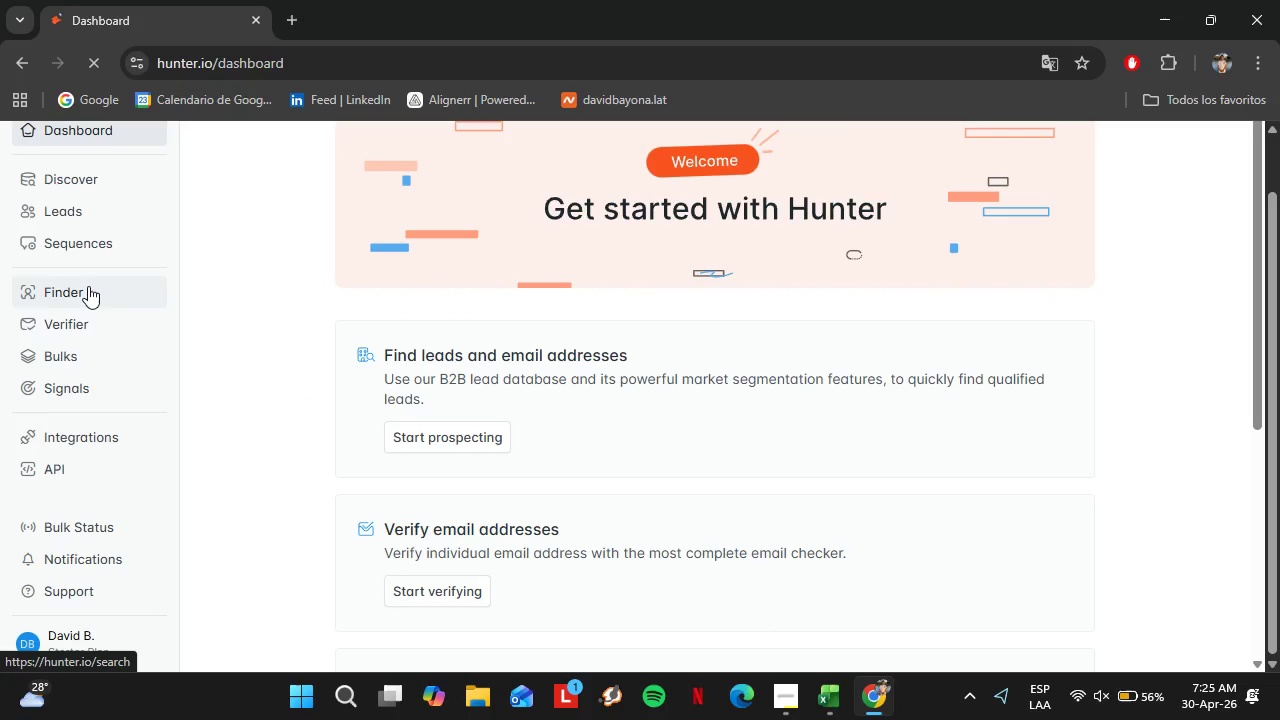 
left_click([88, 286])
 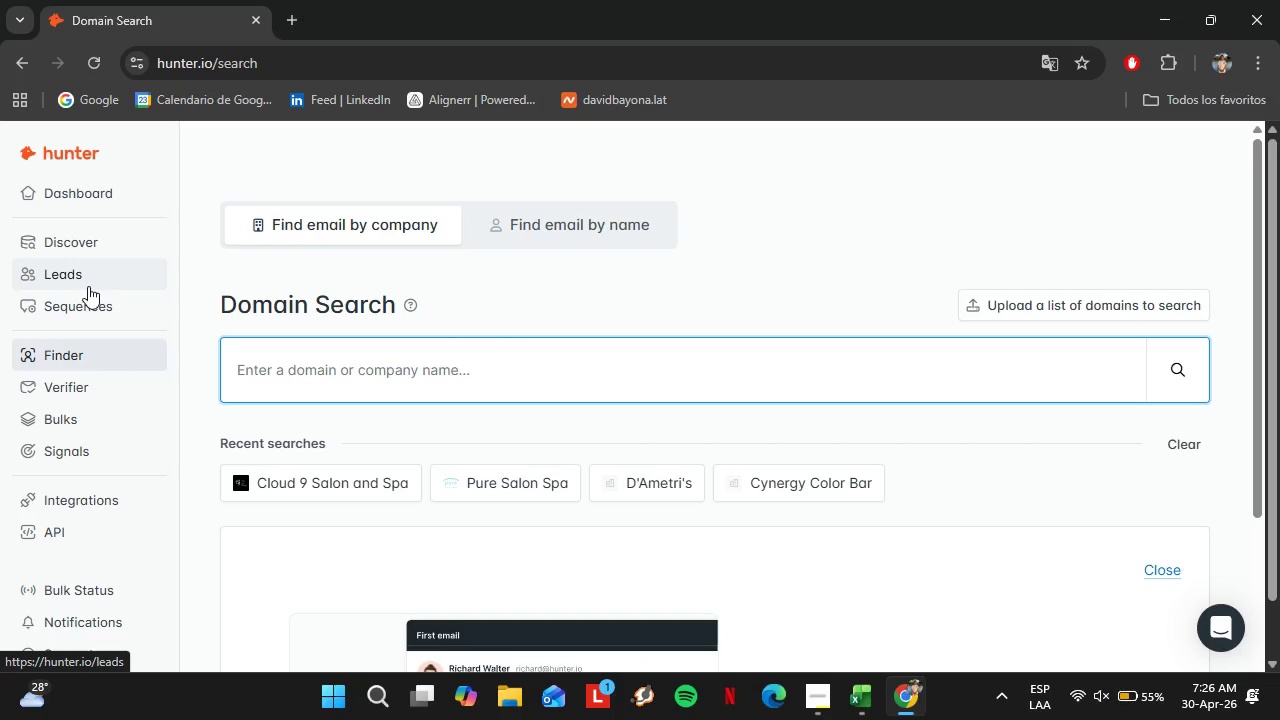 
wait(34.23)
 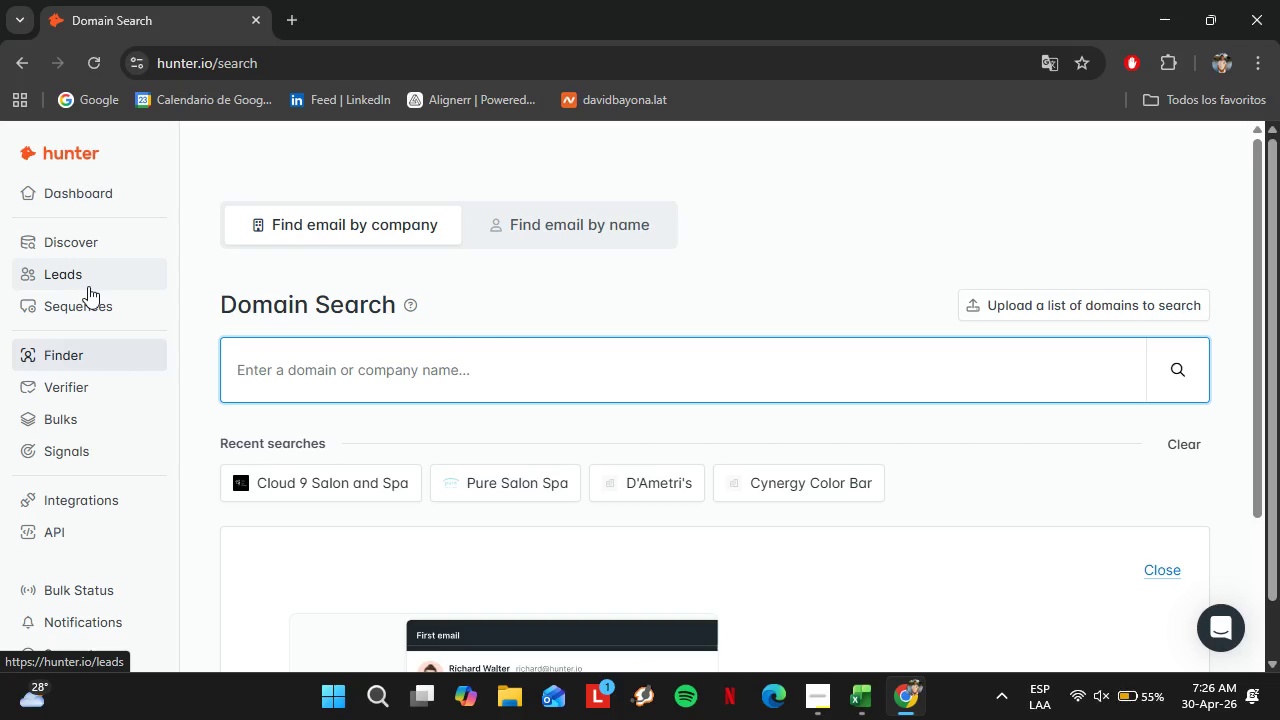 
scroll: coordinate [406, 397], scroll_direction: down, amount: 1.0
 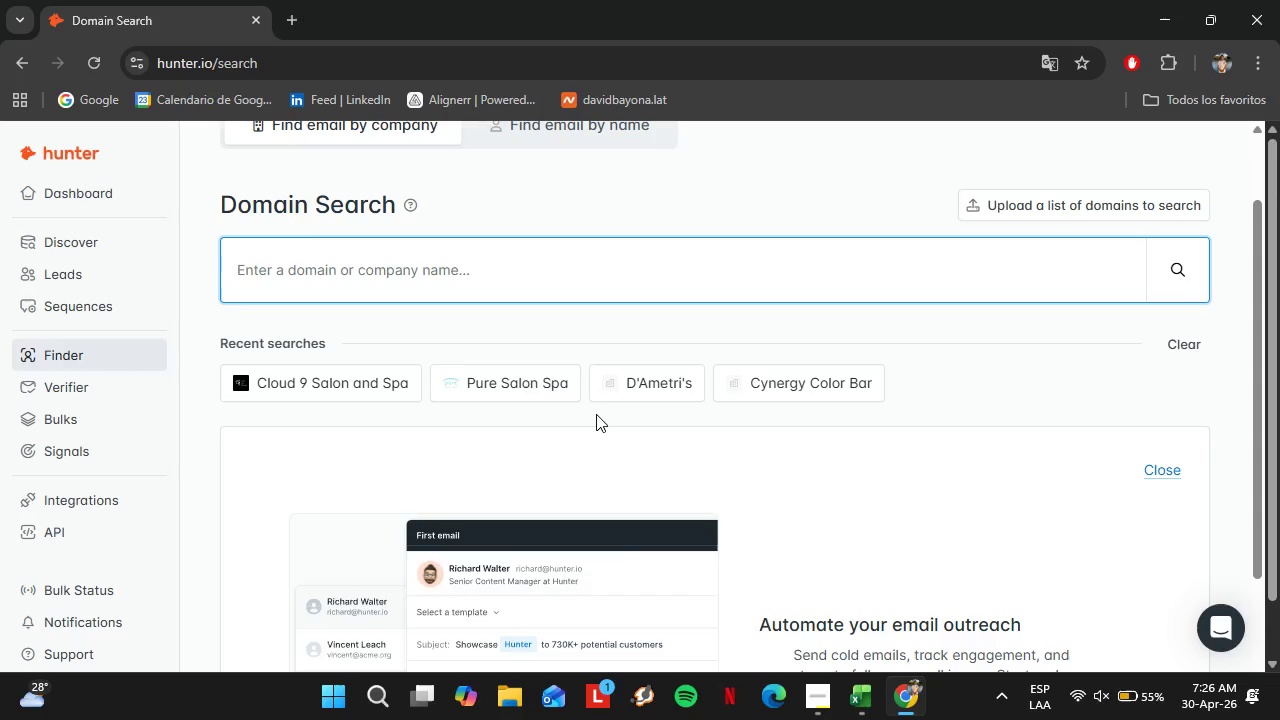 
wait(19.53)
 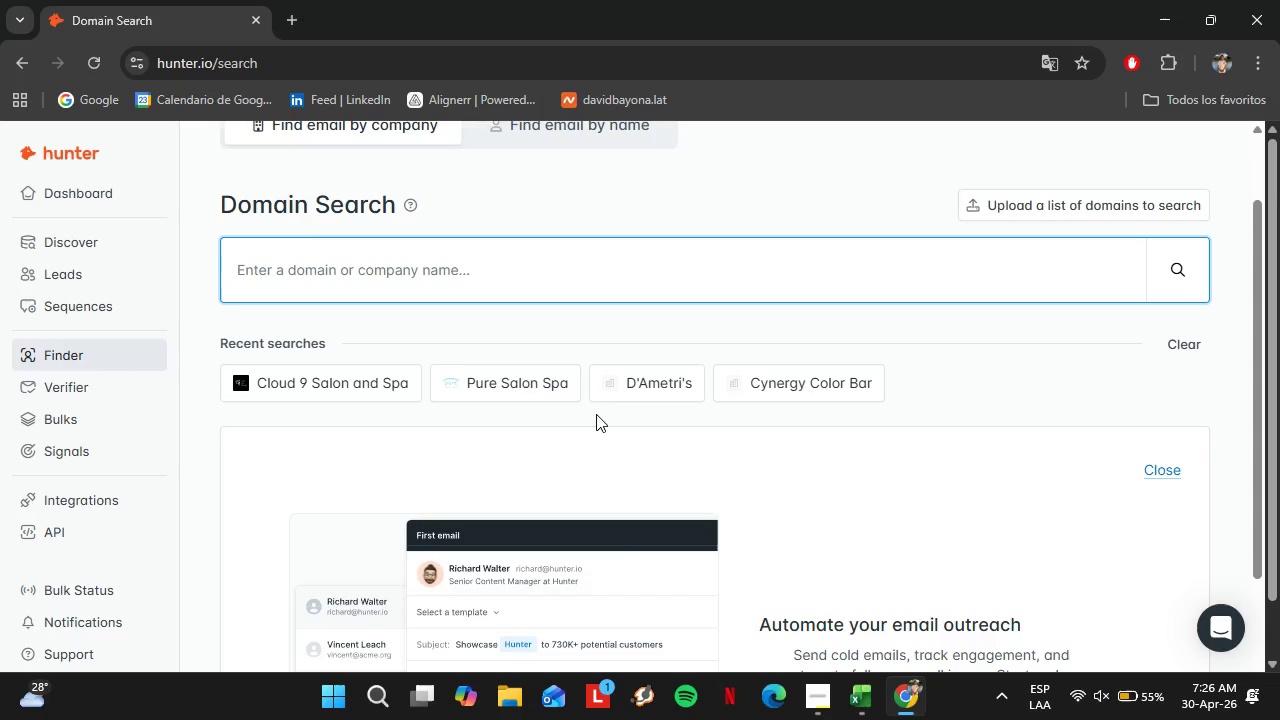 
left_click([863, 702])
 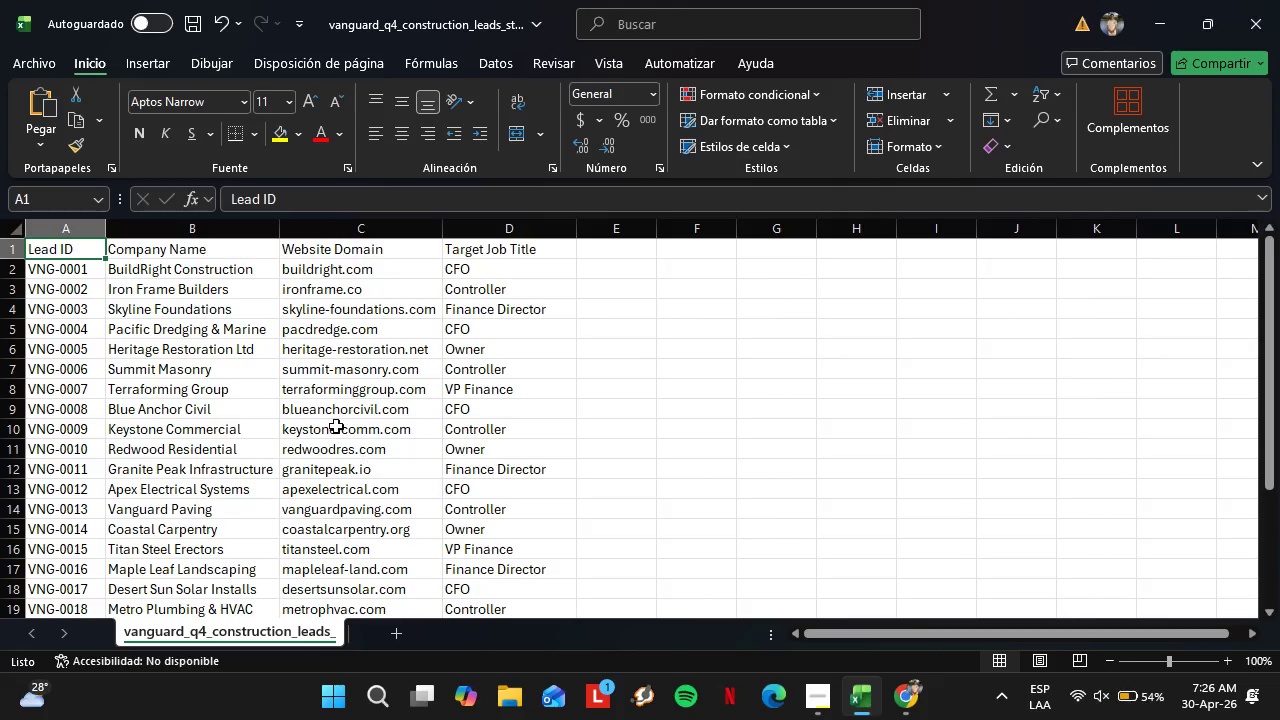 
scroll: coordinate [335, 424], scroll_direction: up, amount: 2.0
 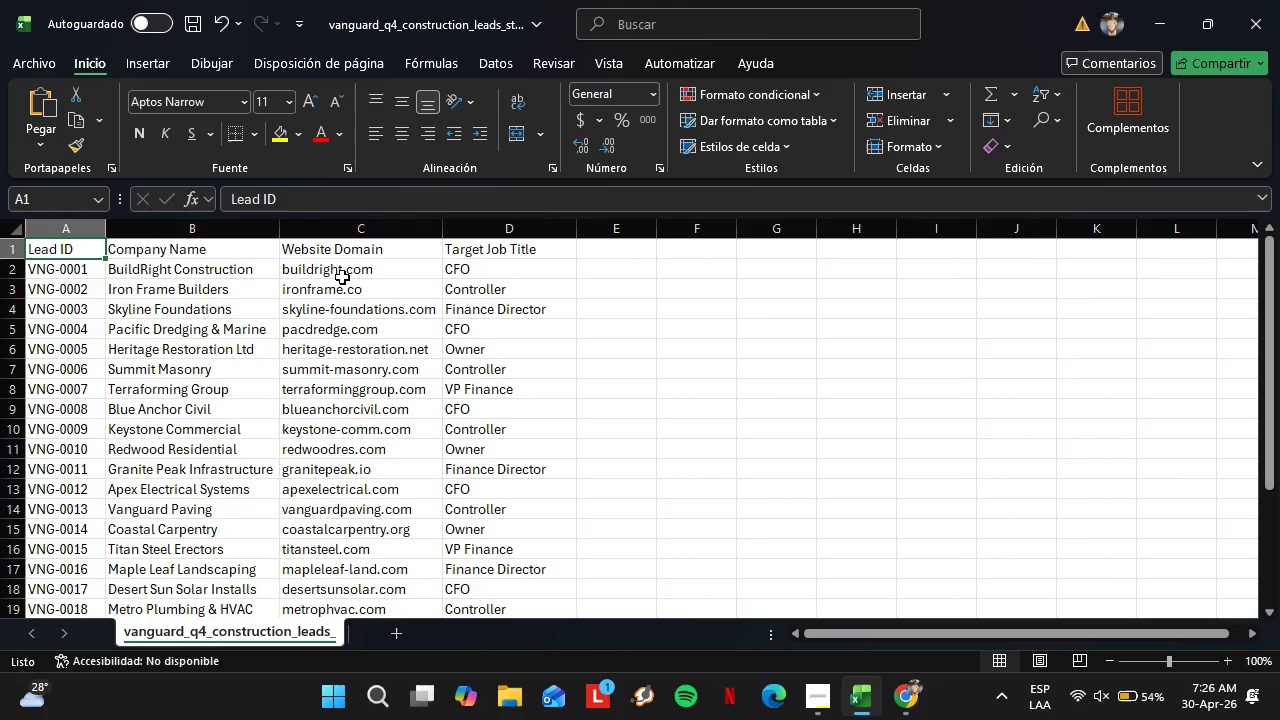 
left_click([342, 269])
 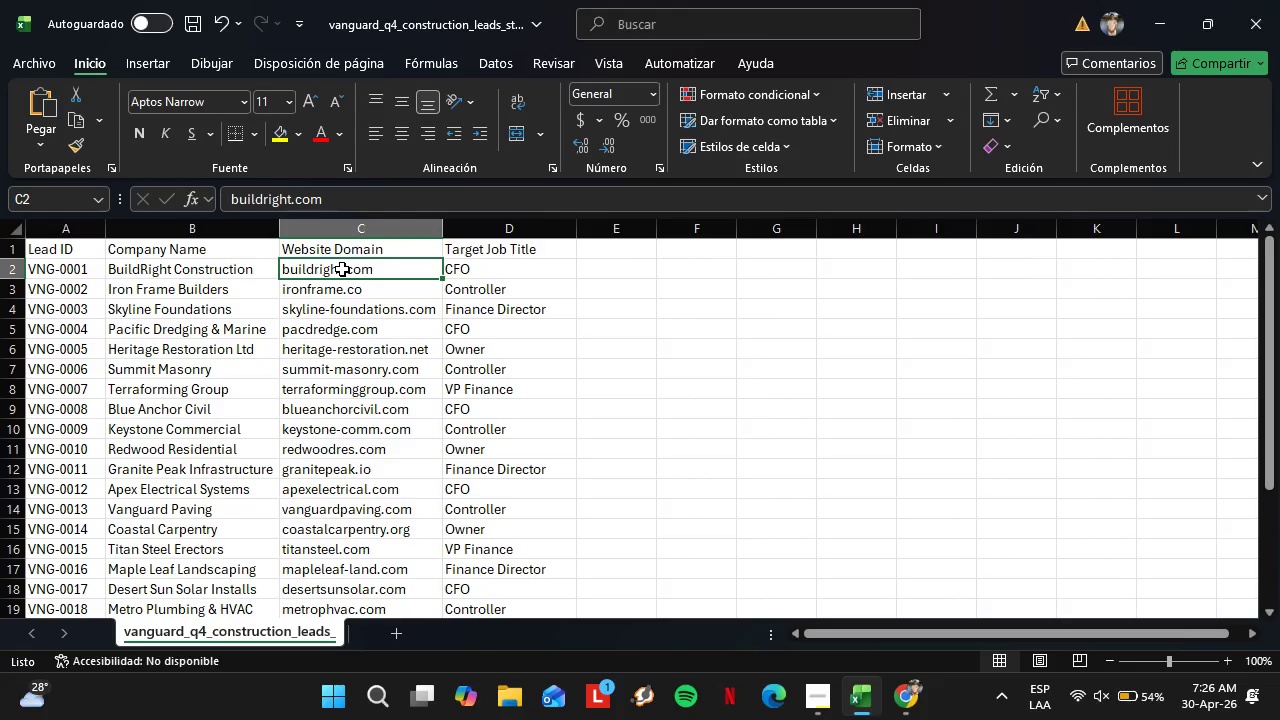 
key(Control+ControlLeft)
 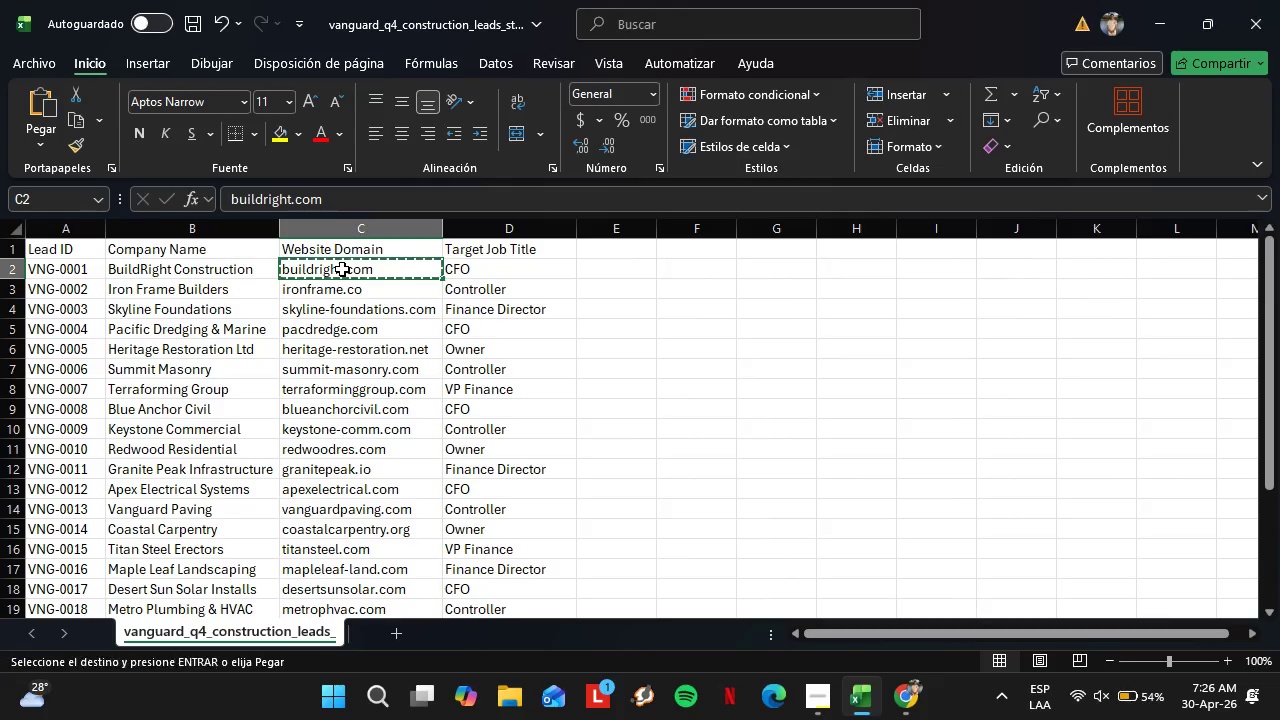 
key(Control+C)
 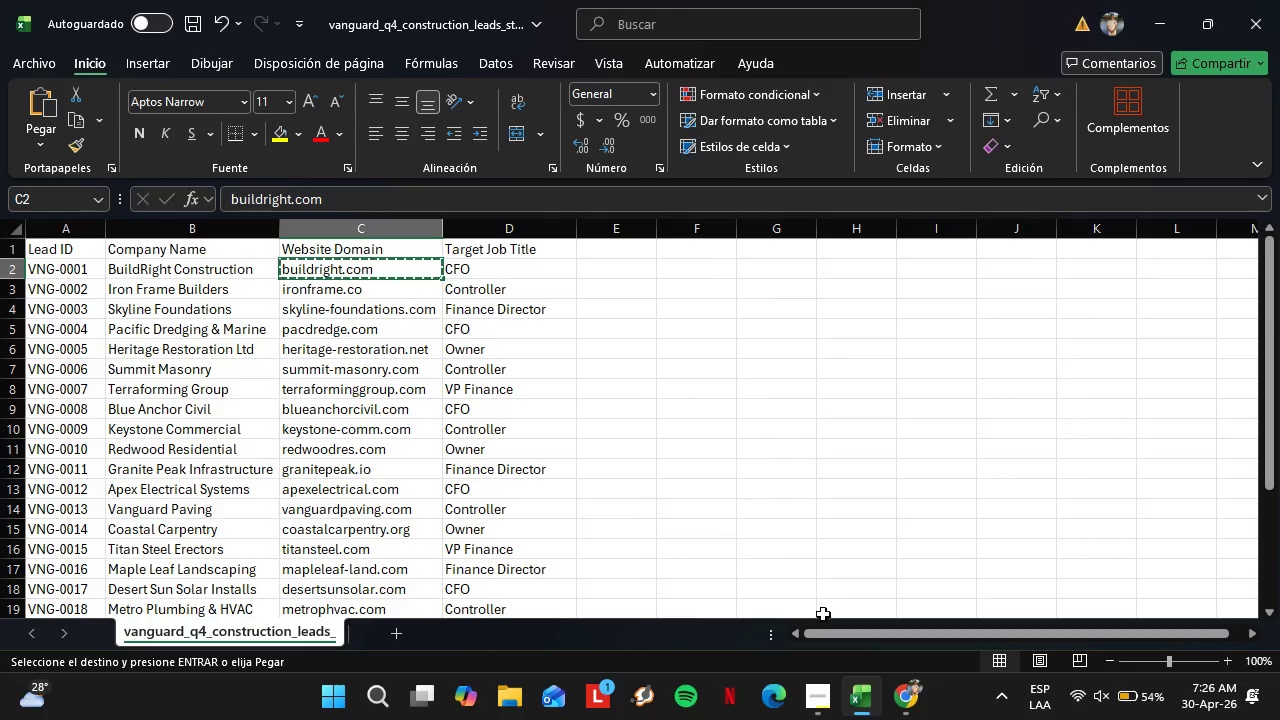 
left_click([894, 700])
 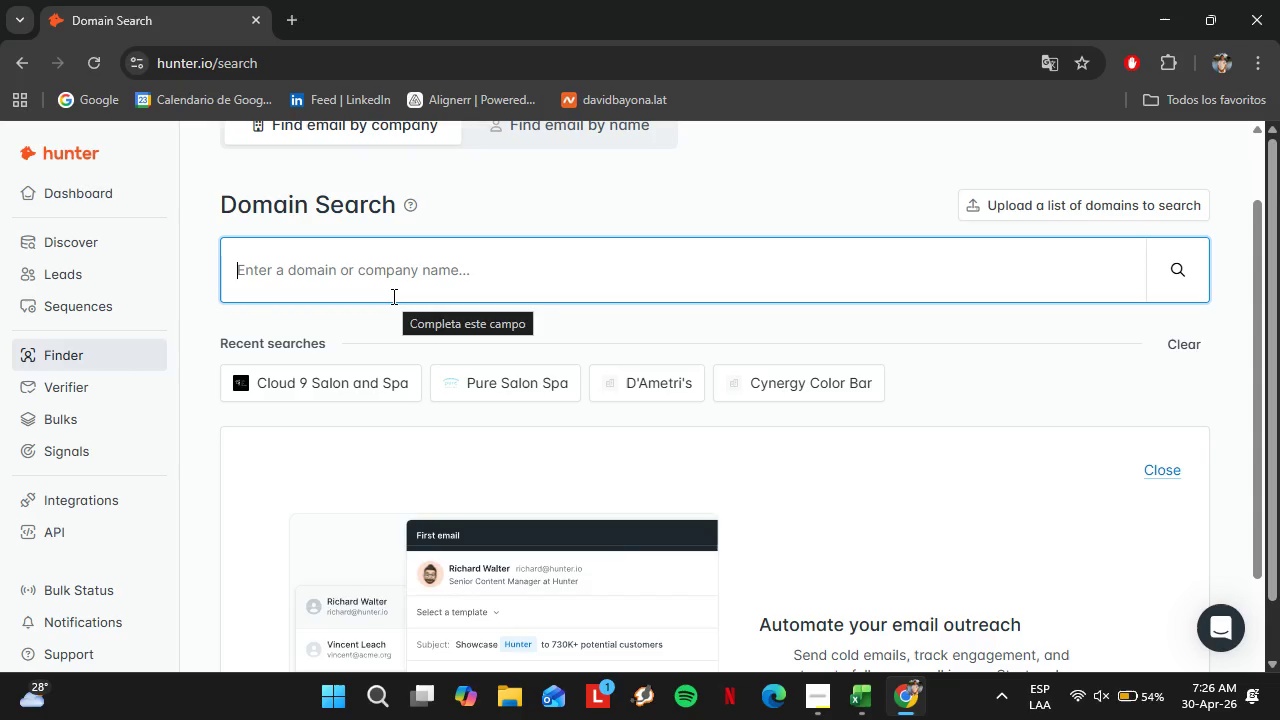 
key(Control+V)
 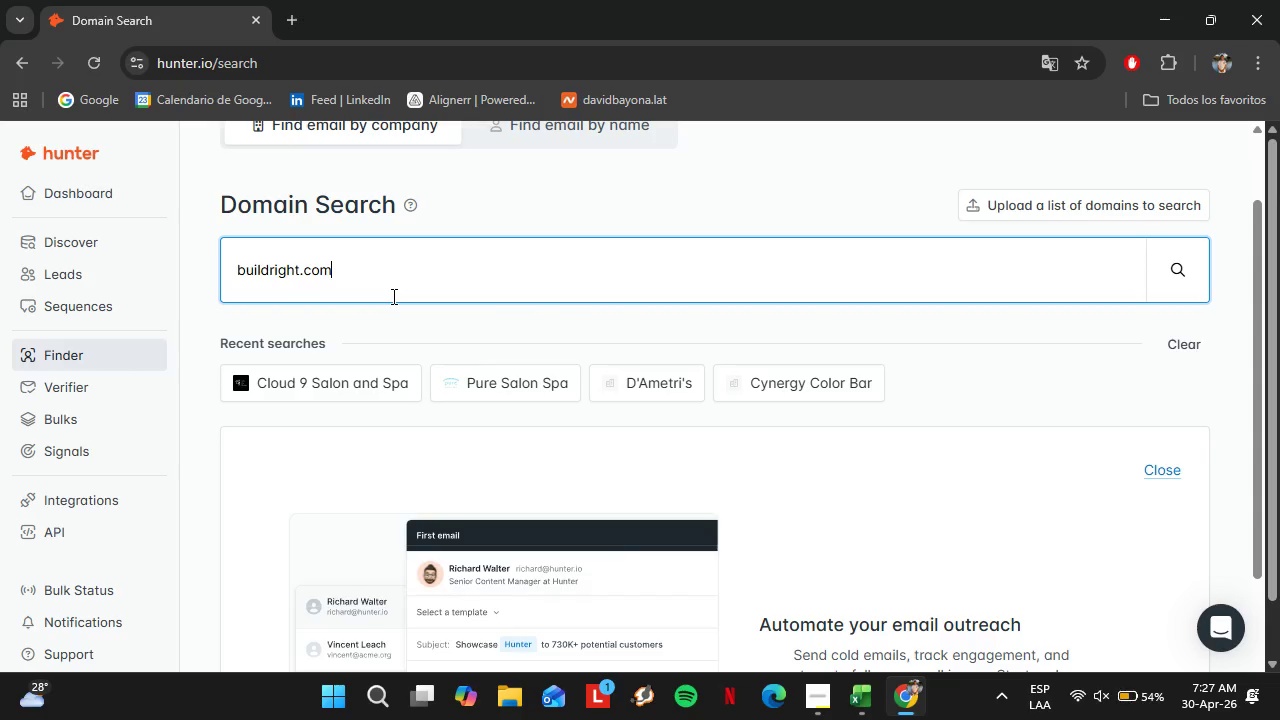 
key(Enter)
 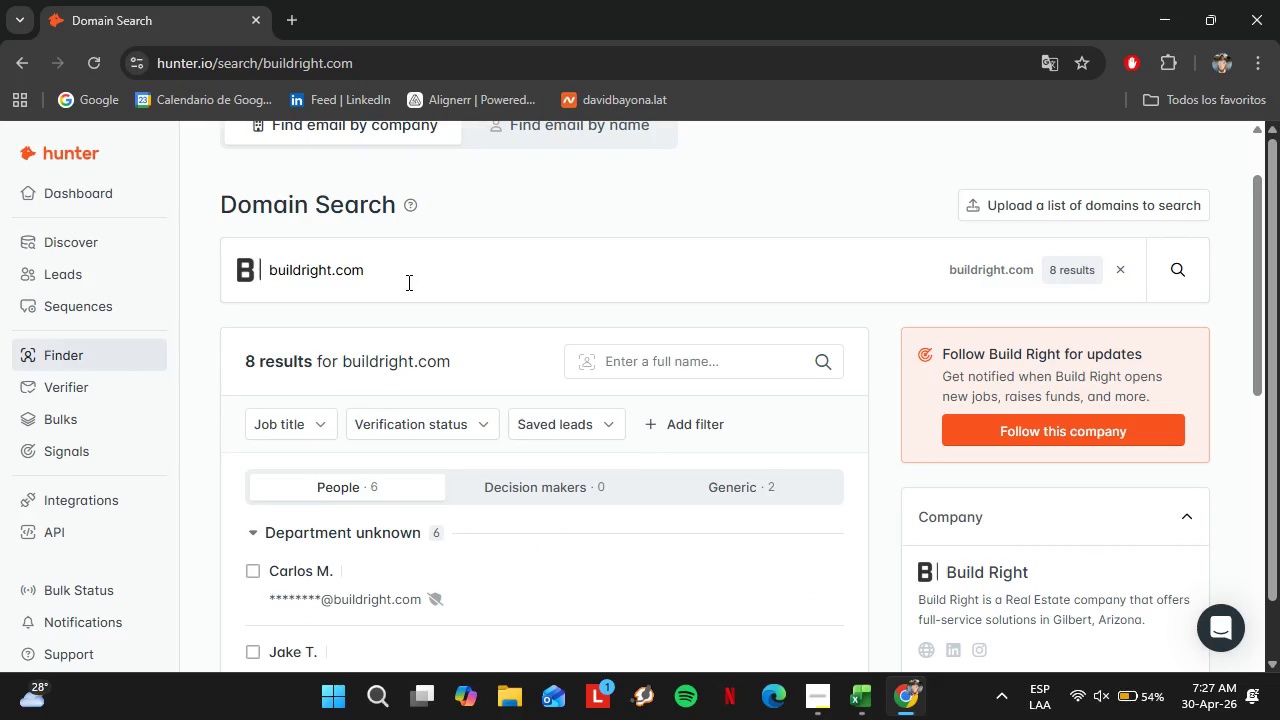 
scroll: coordinate [470, 351], scroll_direction: down, amount: 2.0
 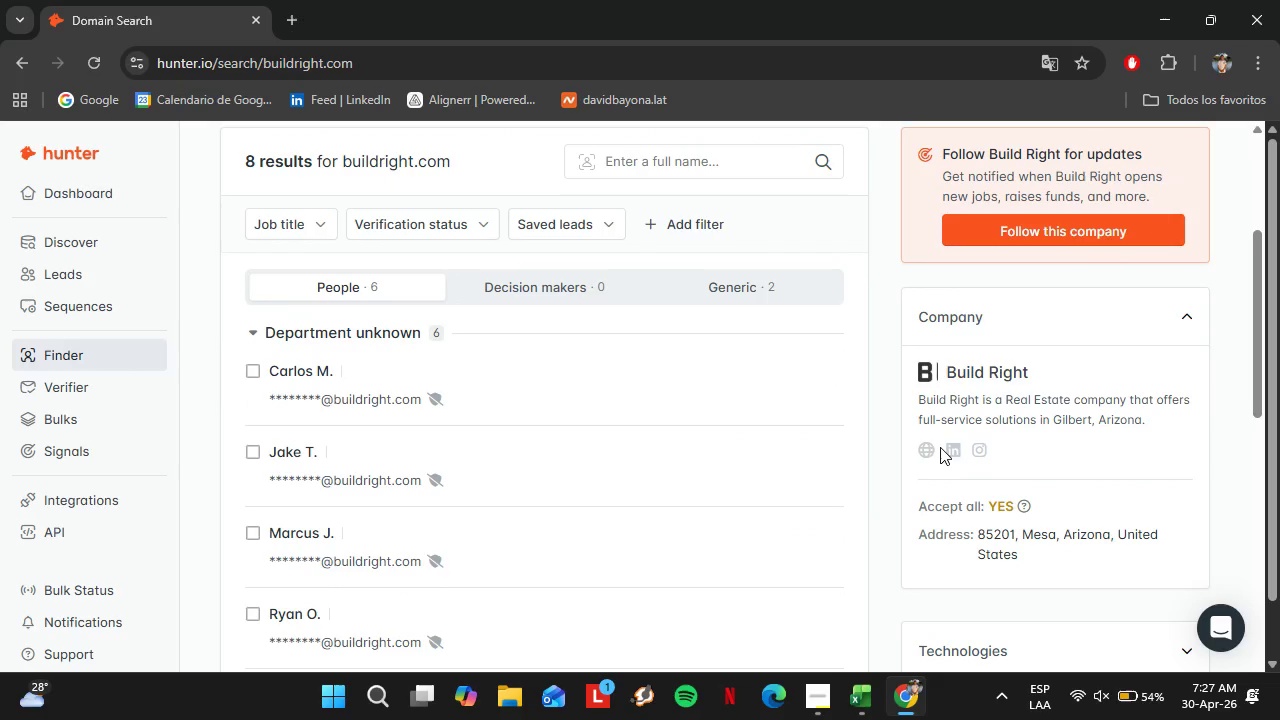 
left_click([930, 447])
 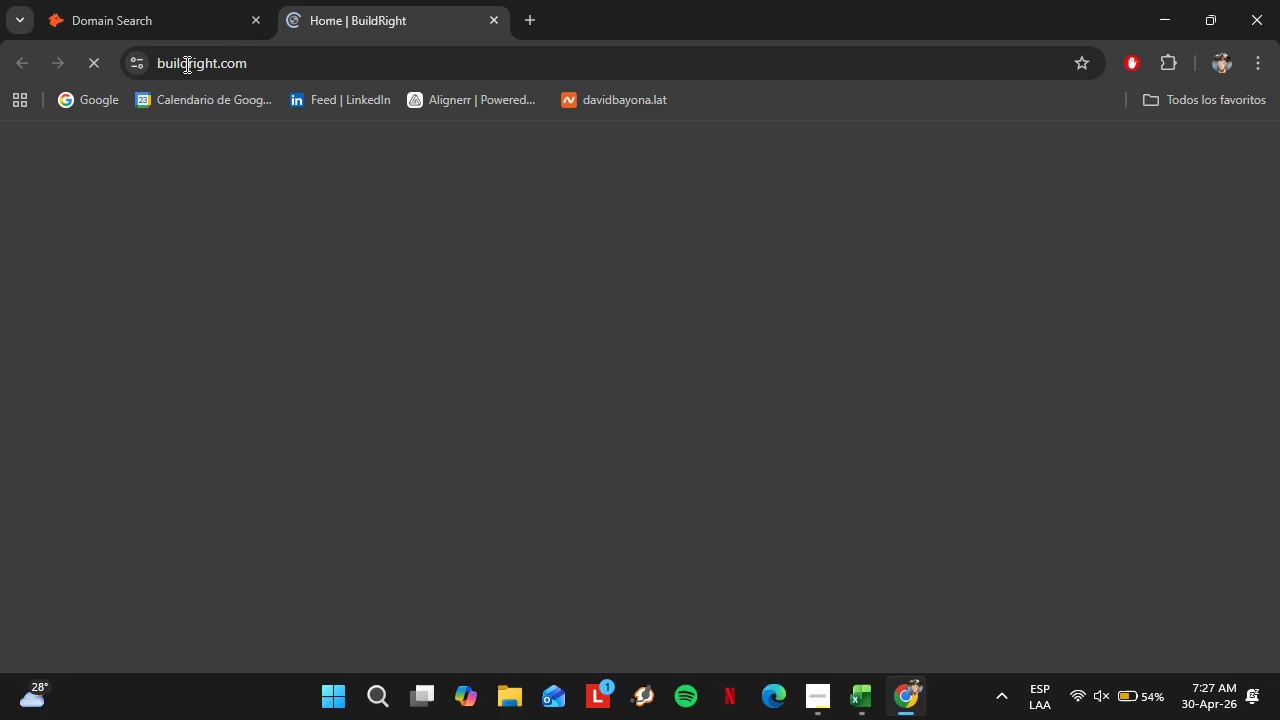 
left_click([178, 9])
 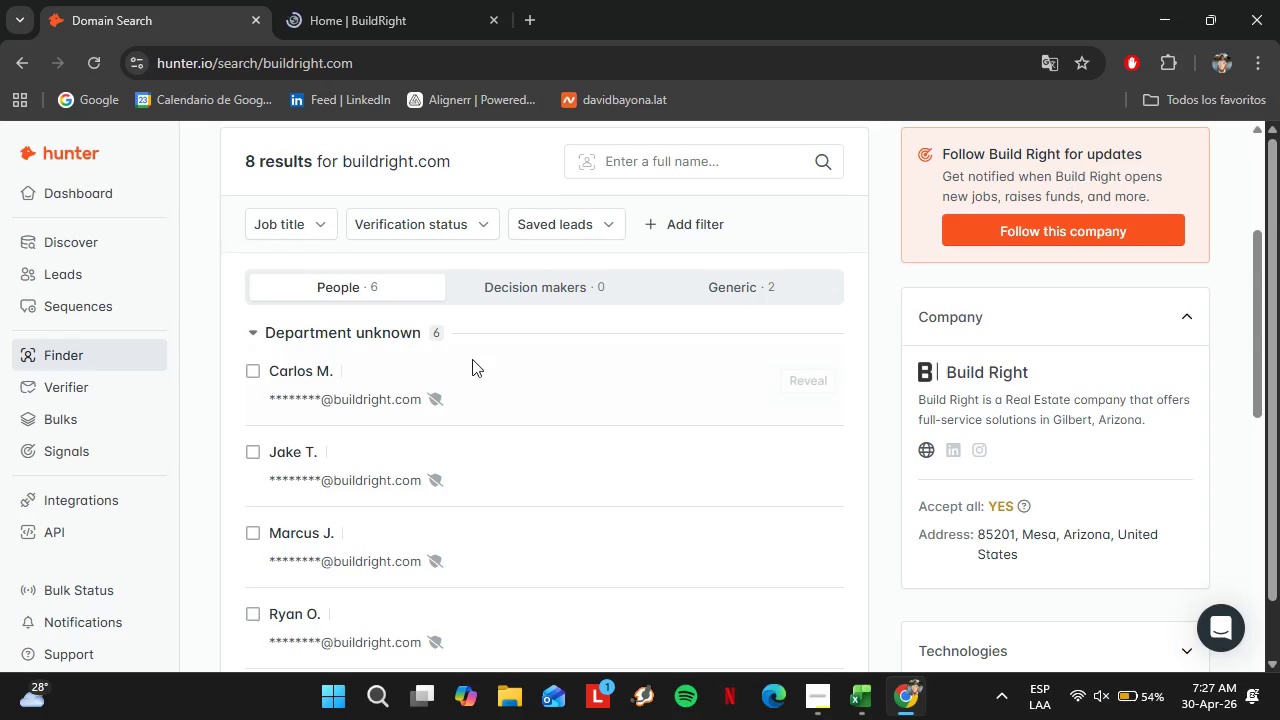 
scroll: coordinate [460, 367], scroll_direction: down, amount: 2.0
 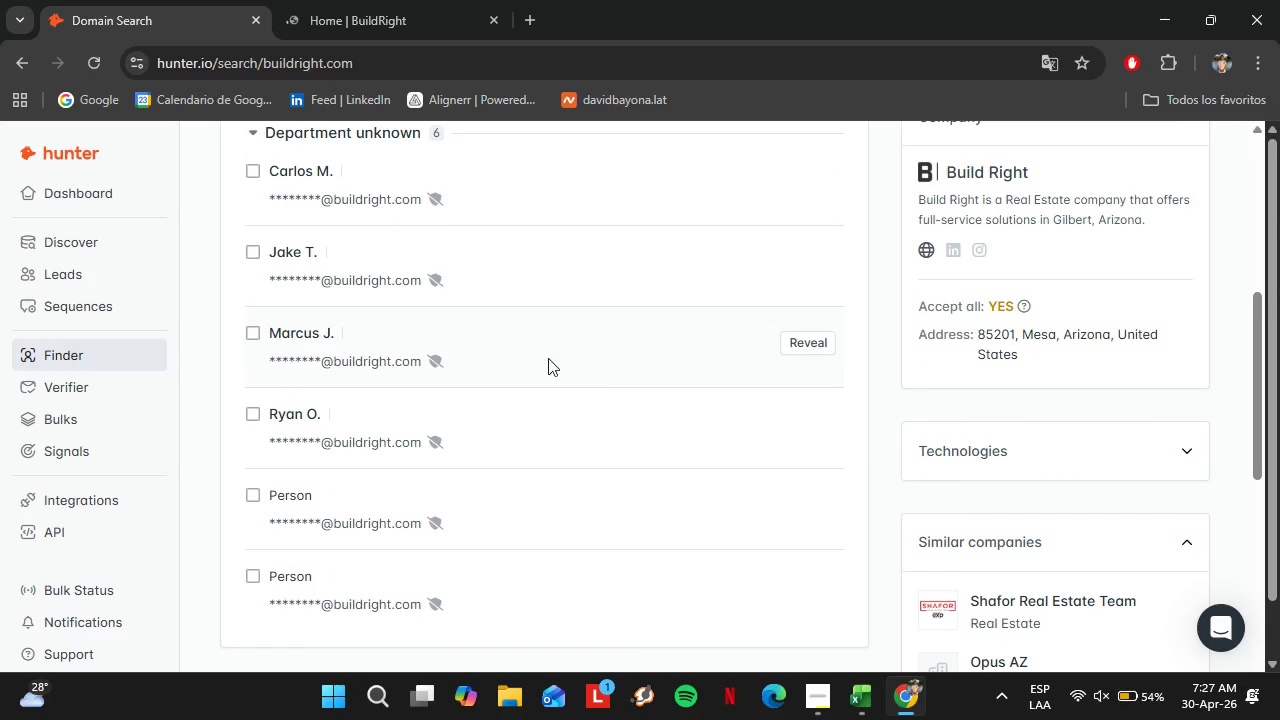 
scroll: coordinate [468, 350], scroll_direction: up, amount: 2.0
 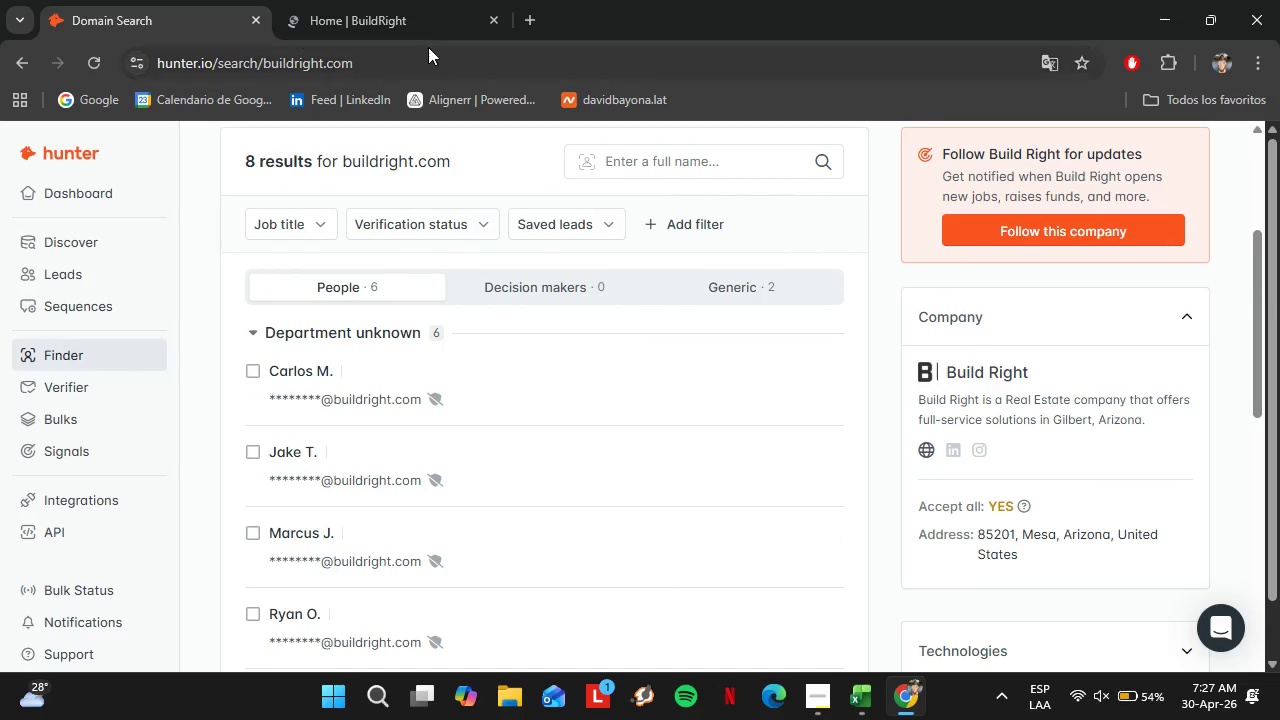 
left_click([379, 0])
 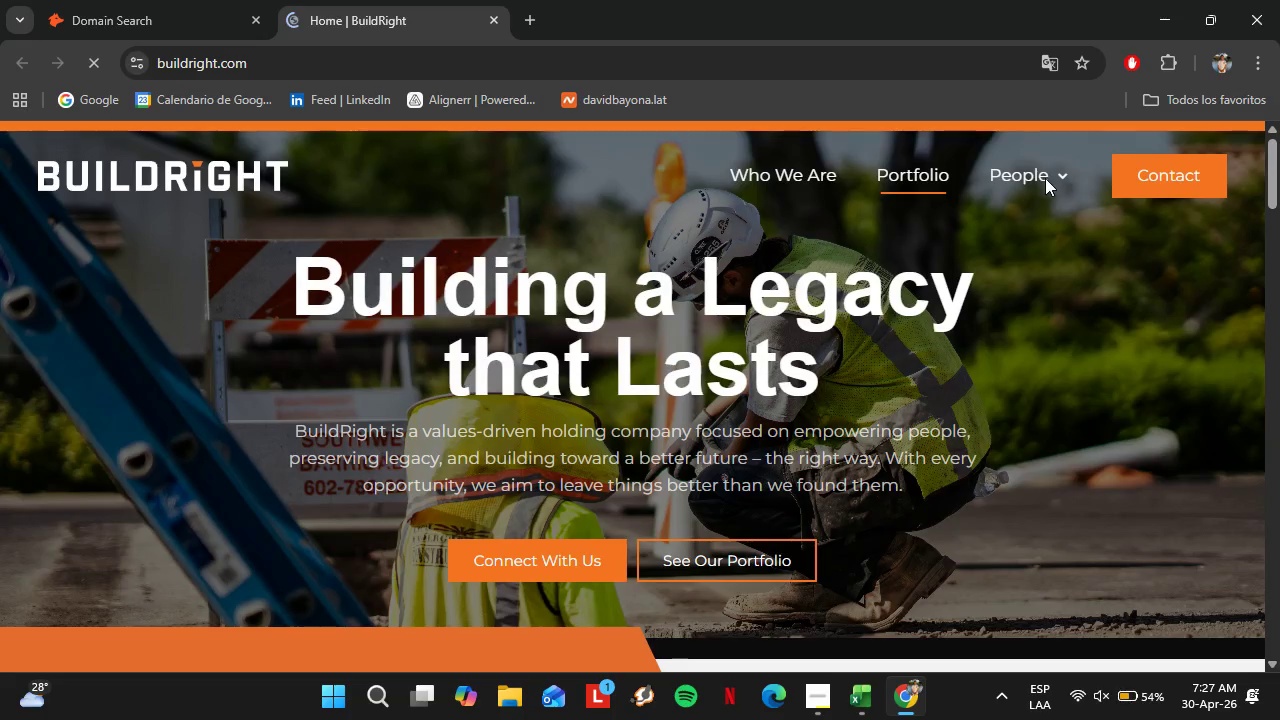 
wait(5.34)
 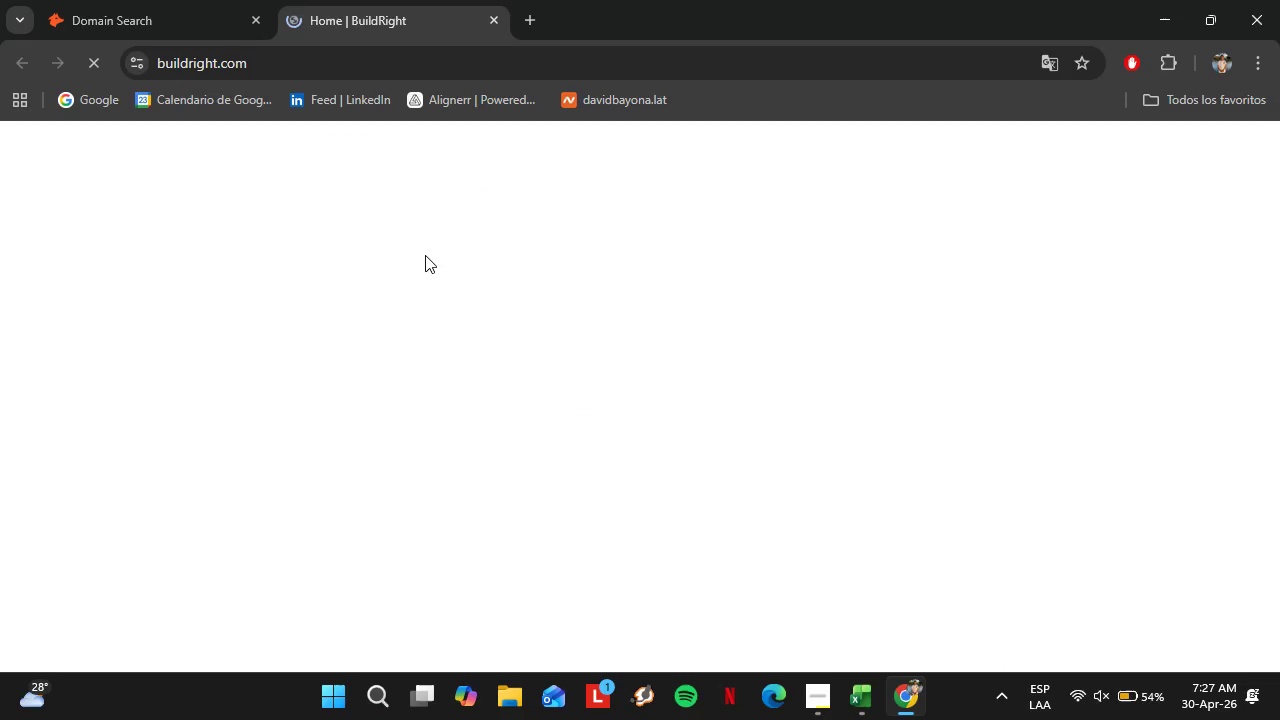 
left_click([1046, 178])
 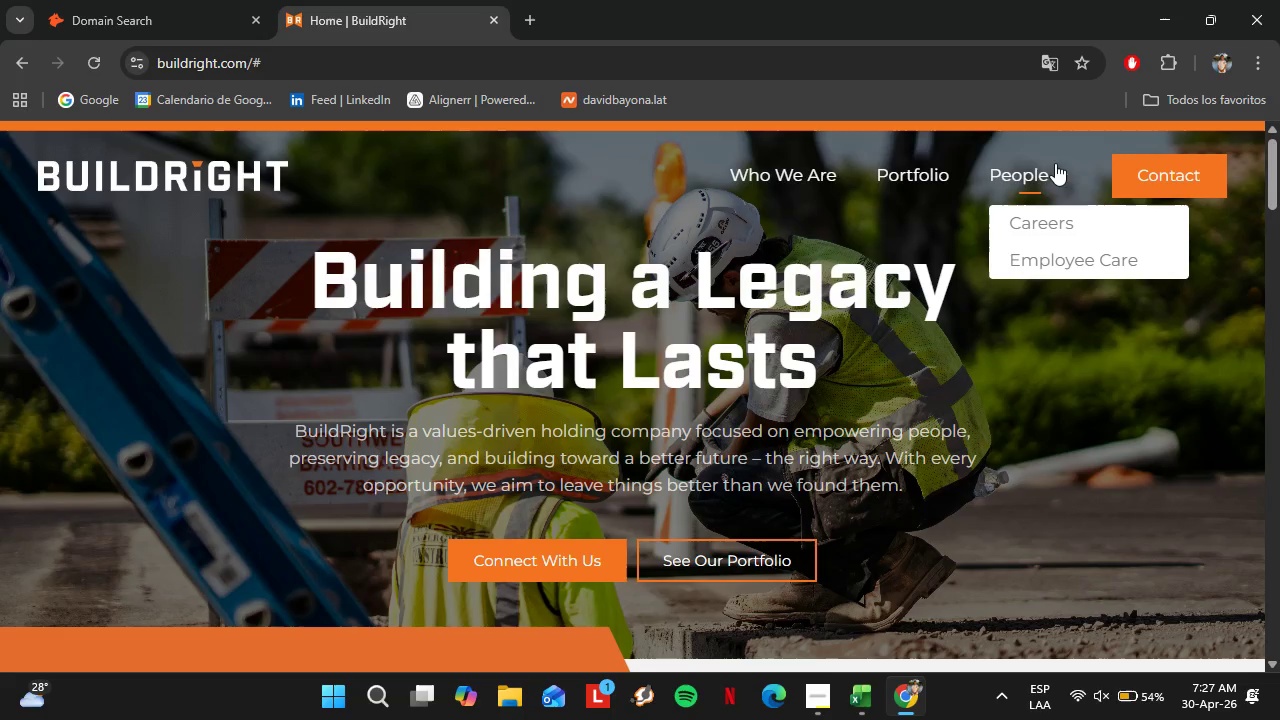 
left_click([1007, 179])
 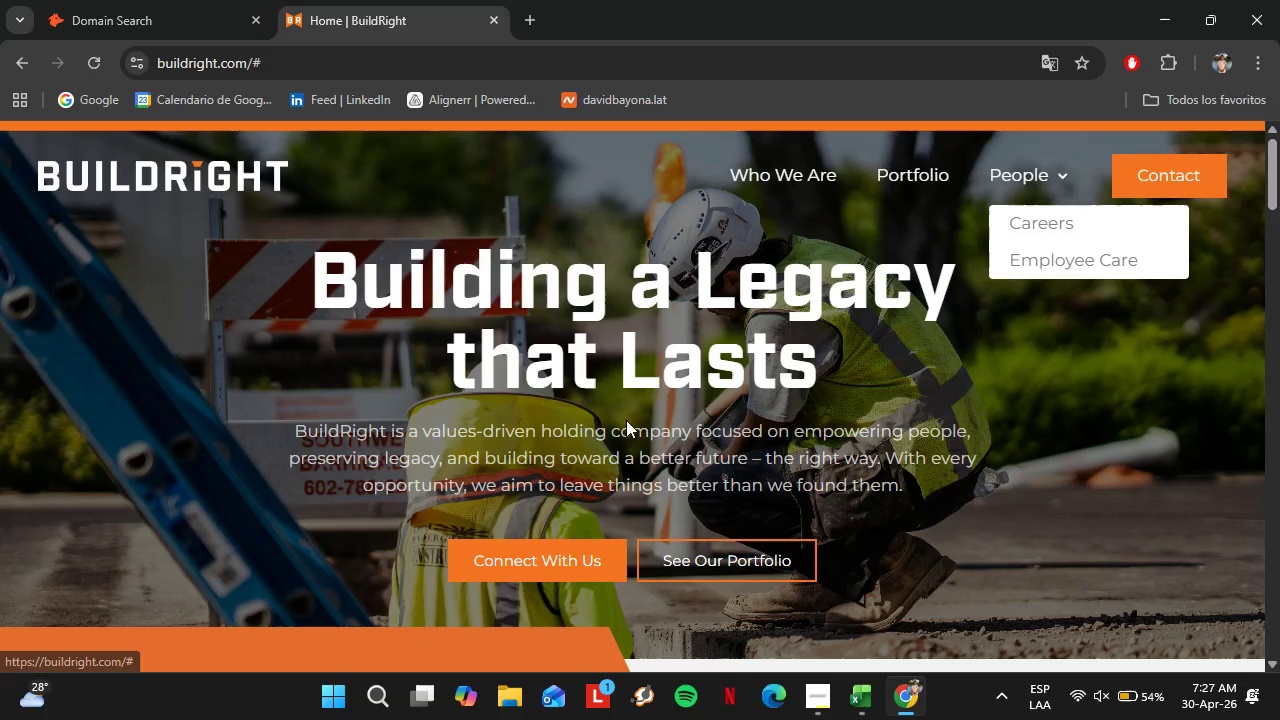 
scroll: coordinate [615, 432], scroll_direction: down, amount: 4.0
 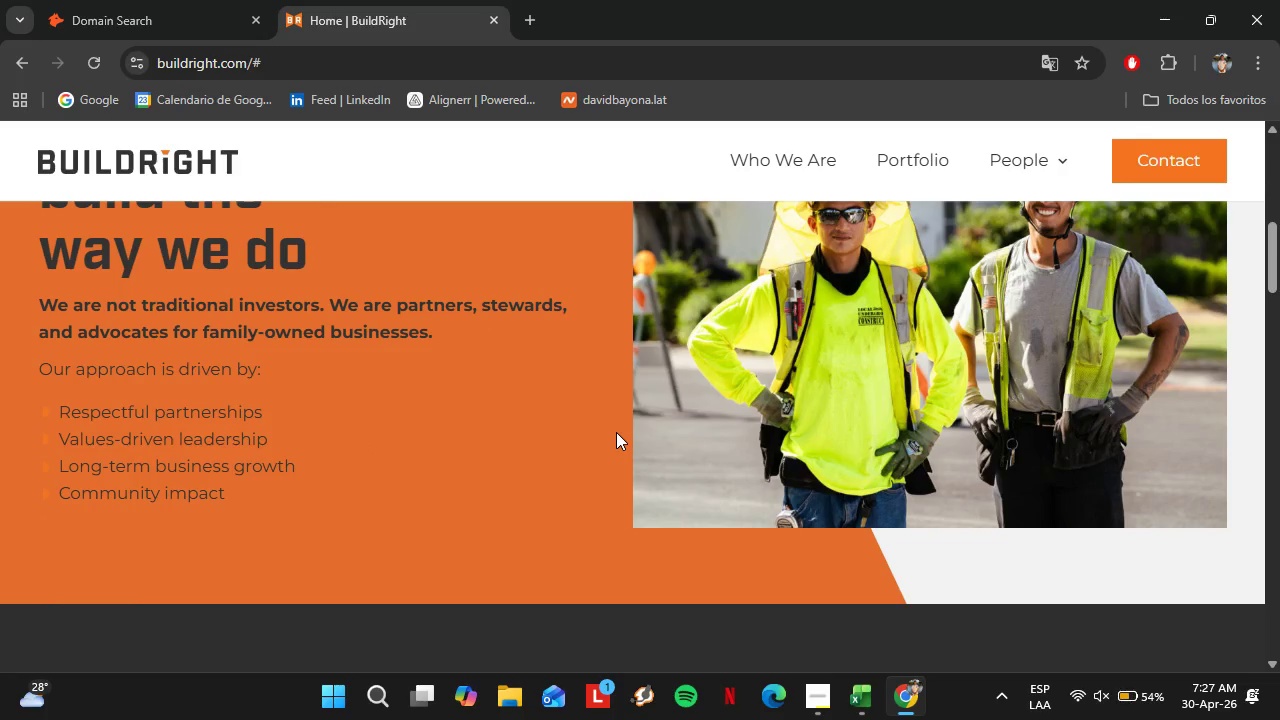 
scroll: coordinate [520, 419], scroll_direction: up, amount: 2.0
 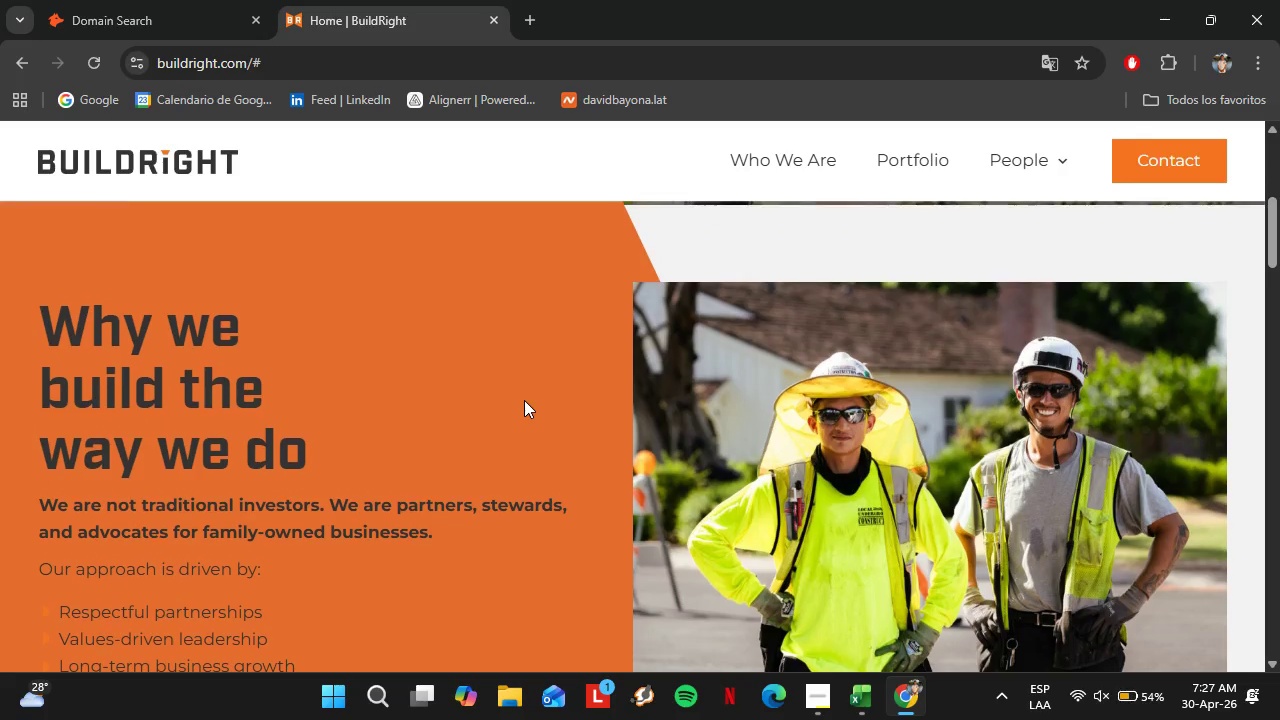 
scroll: coordinate [520, 400], scroll_direction: down, amount: 22.0
 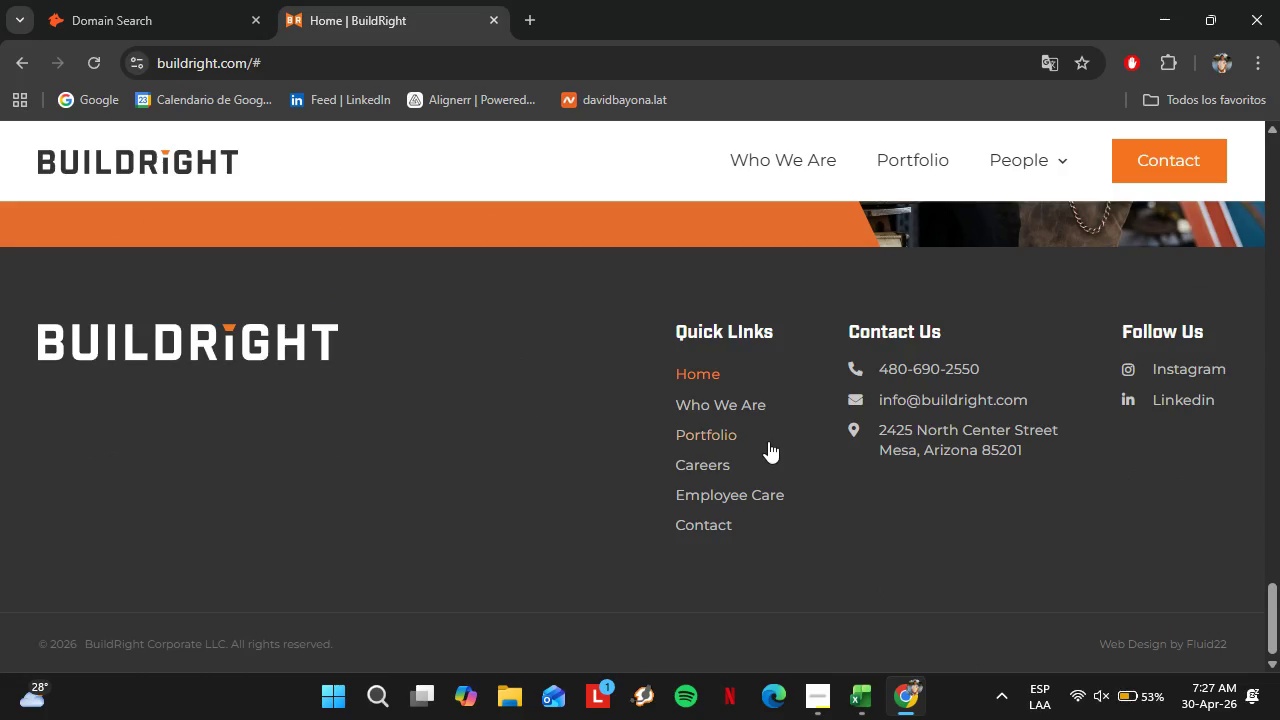 
left_click([717, 411])
 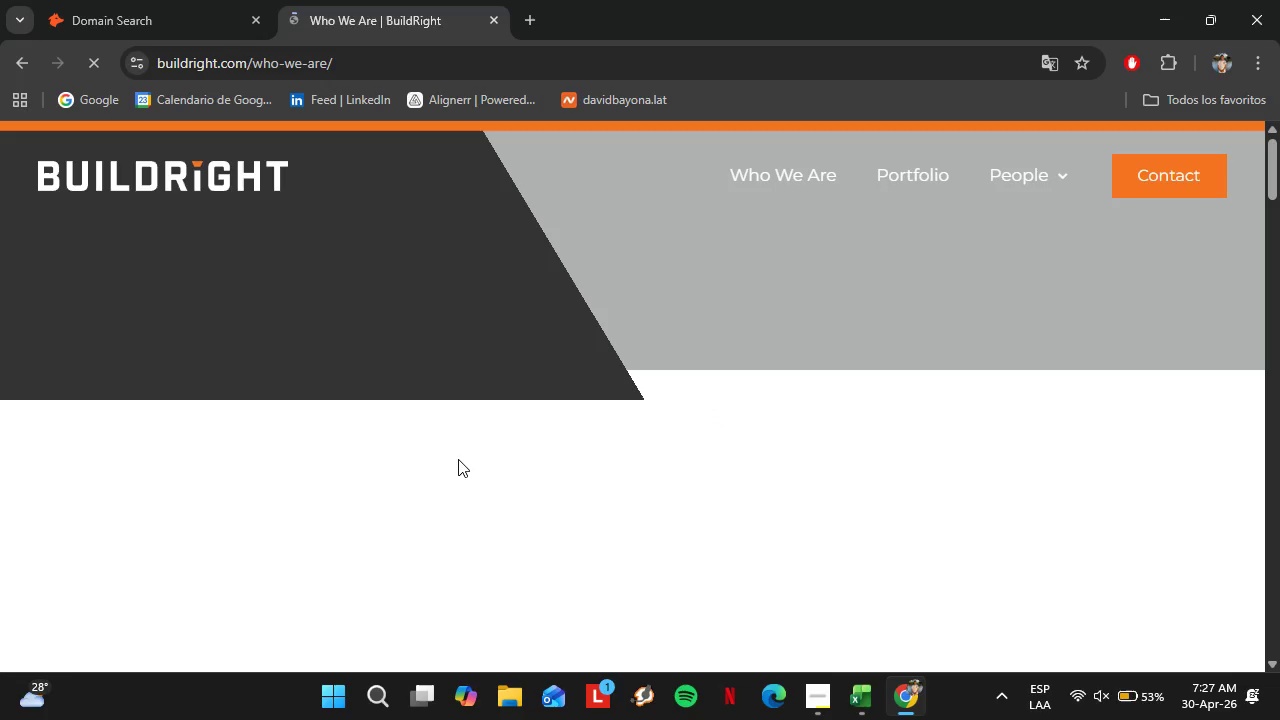 
scroll: coordinate [481, 423], scroll_direction: down, amount: 11.0
 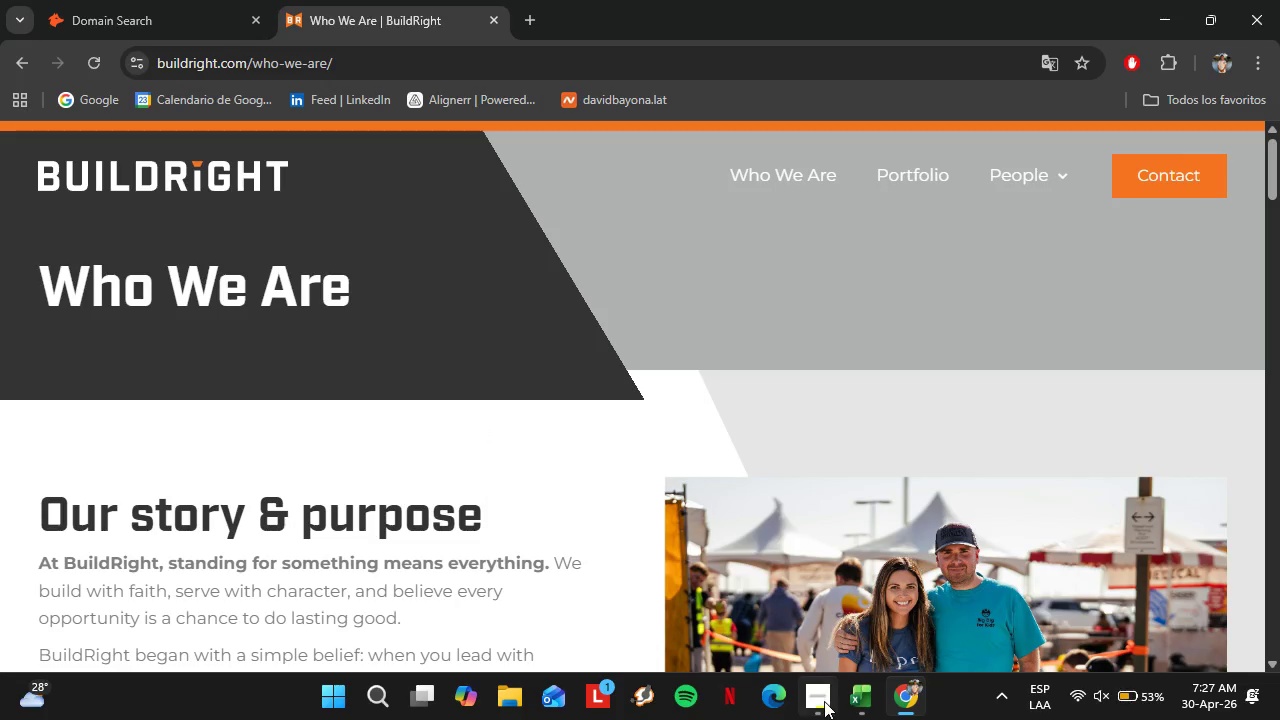 
left_click([824, 701])